 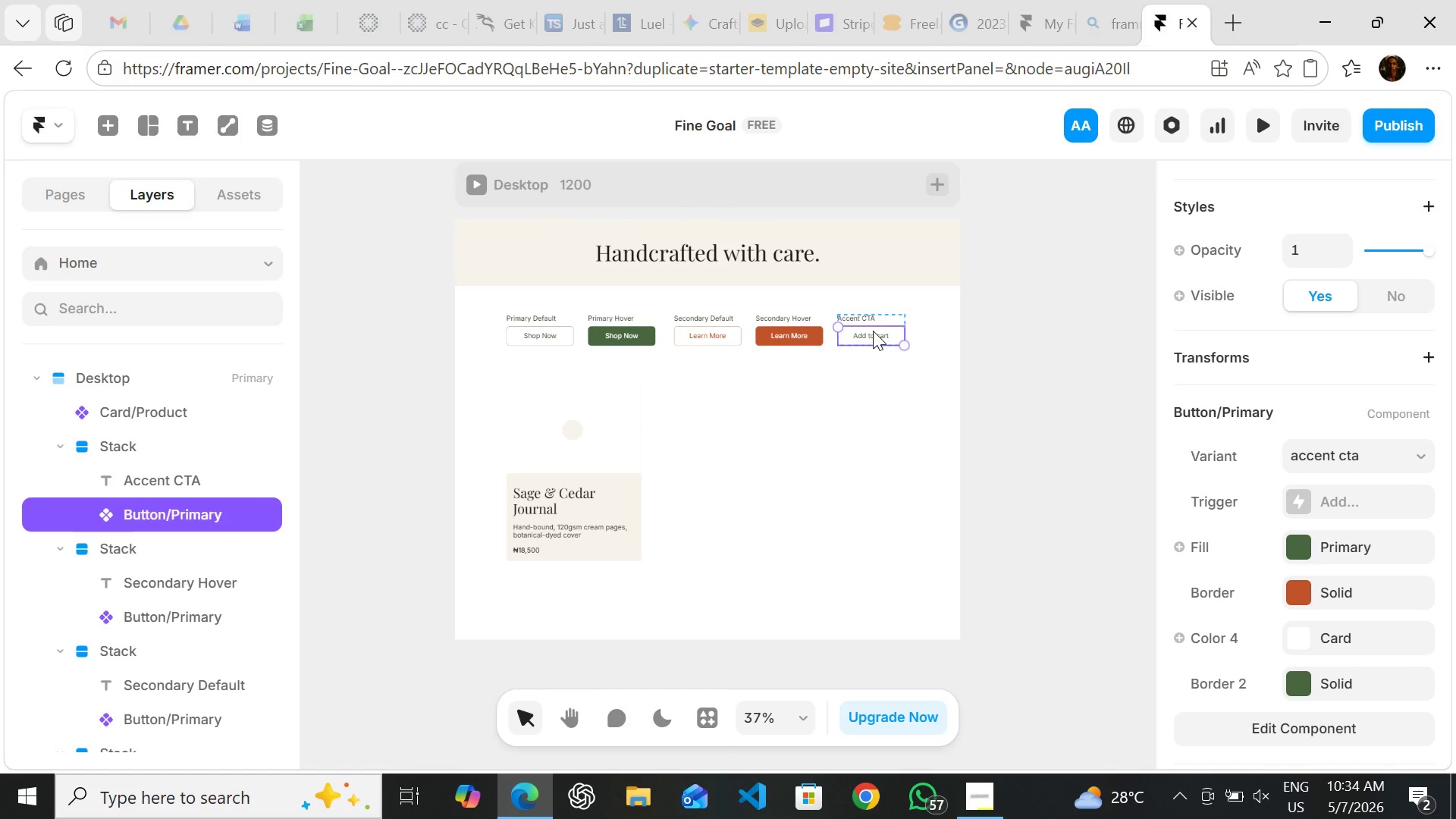 
key(Control+C)
 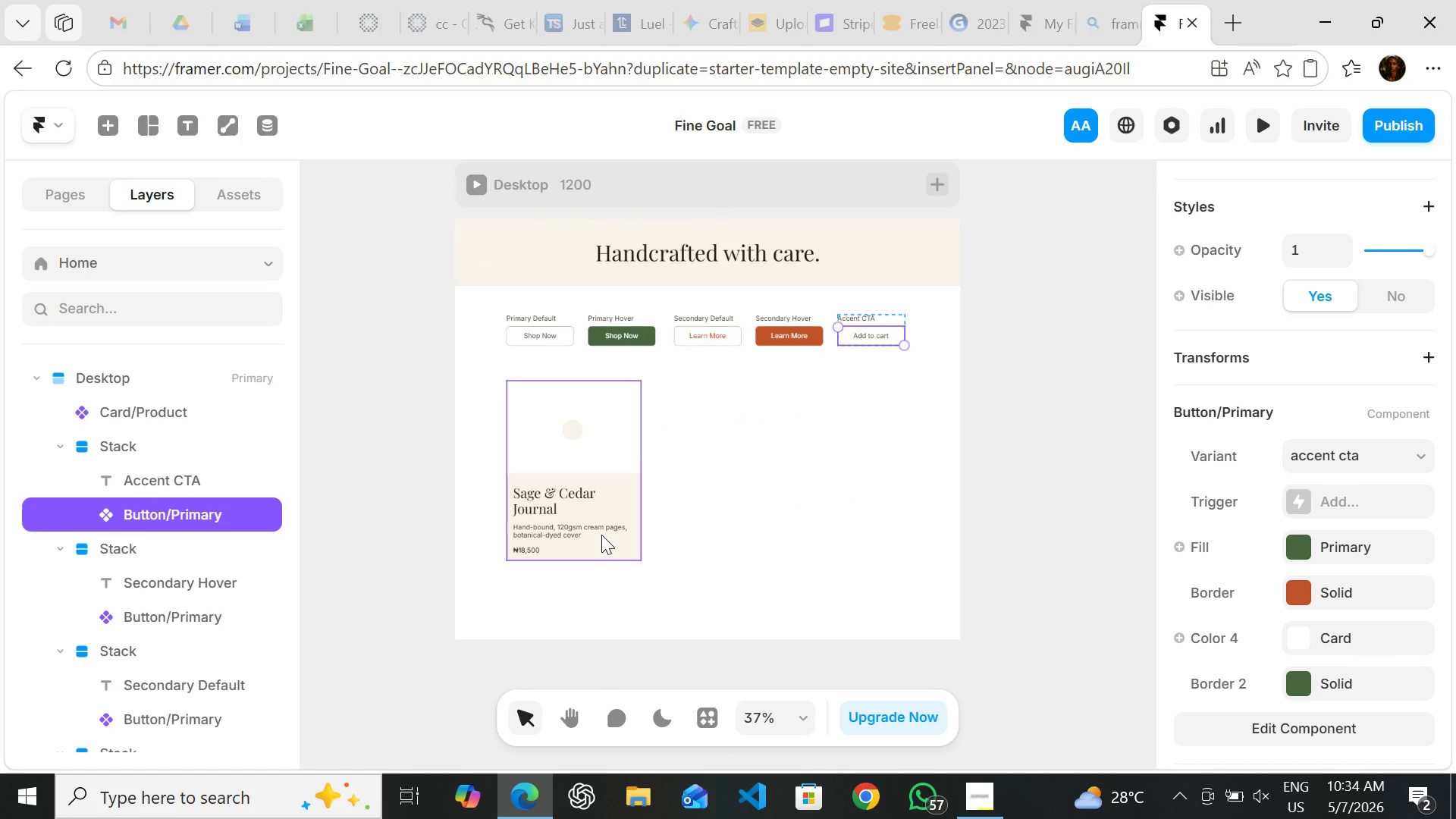 
left_click([601, 535])
 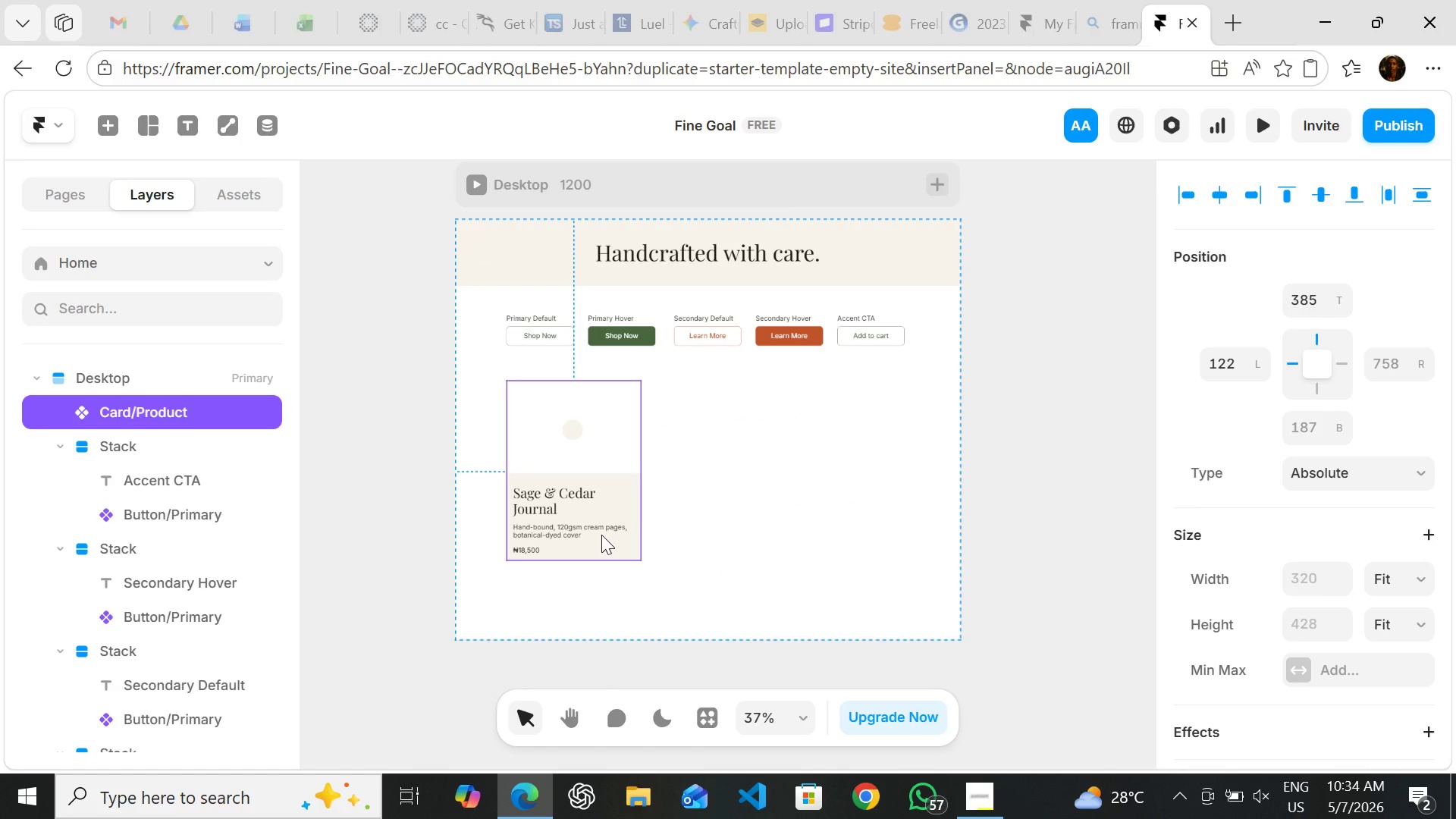 
key(Control+V)
 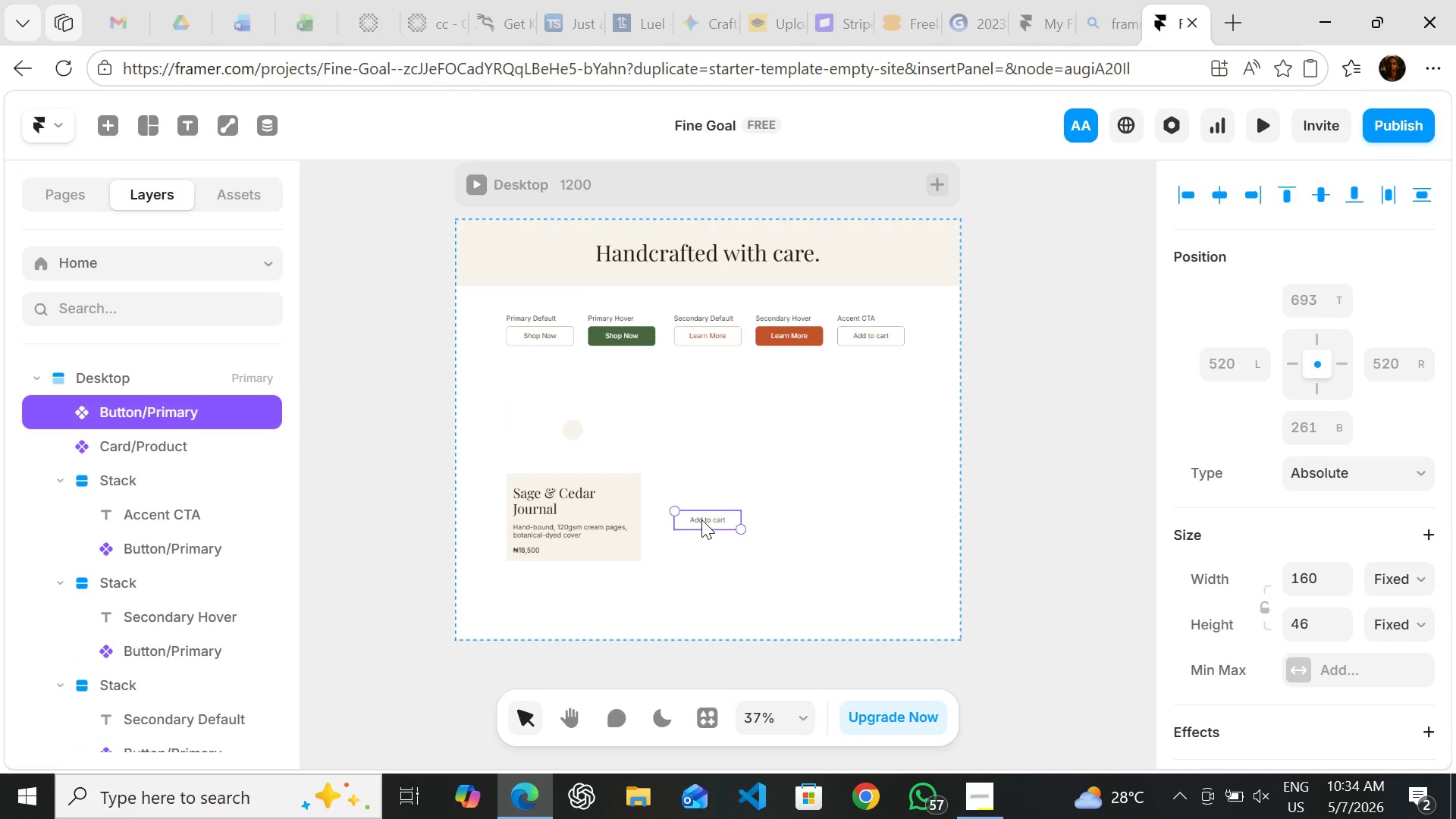 
left_click_drag(start_coordinate=[701, 519], to_coordinate=[807, 436])
 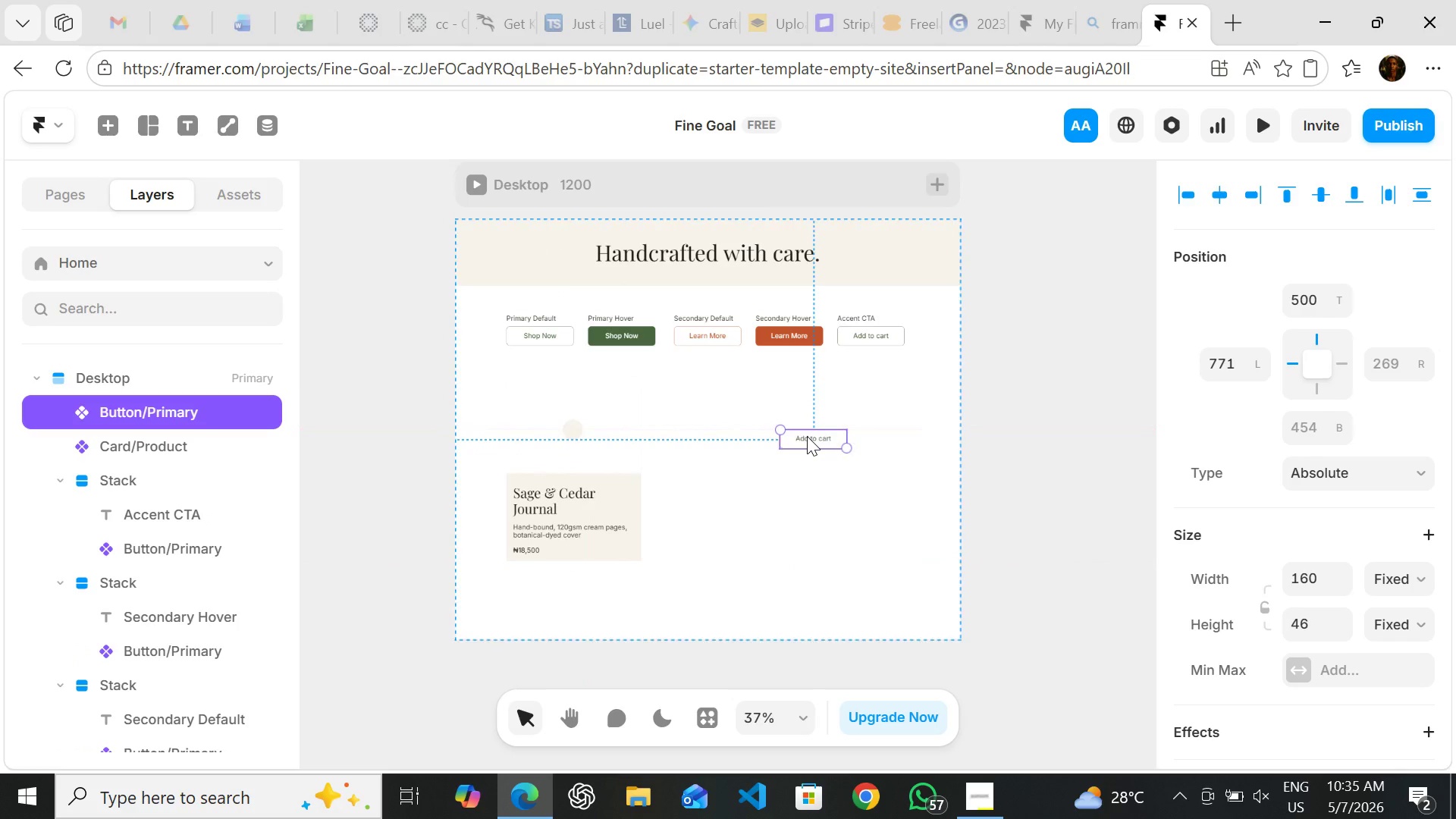 
key(Control+X)
 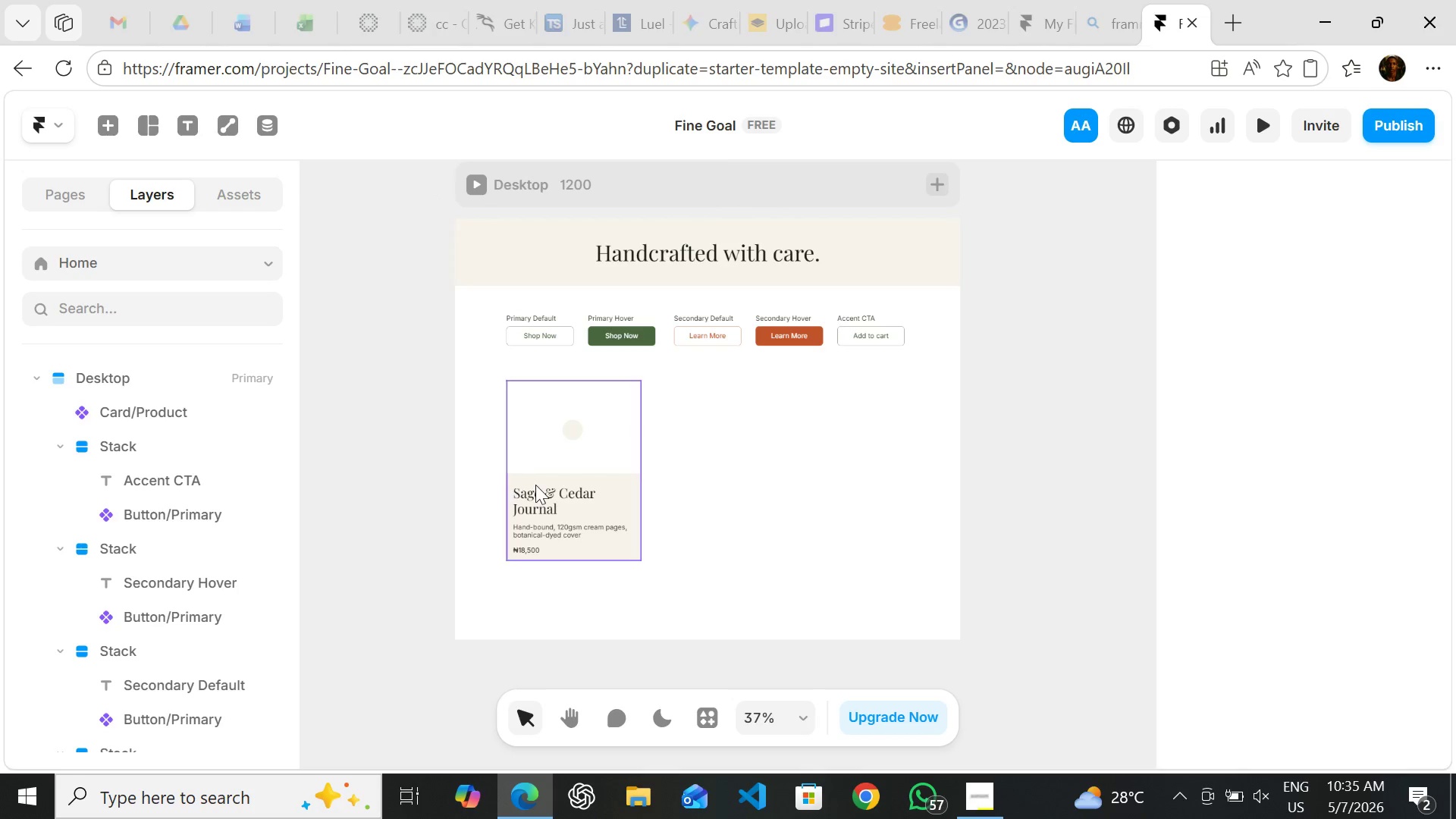 
double_click([537, 485])
 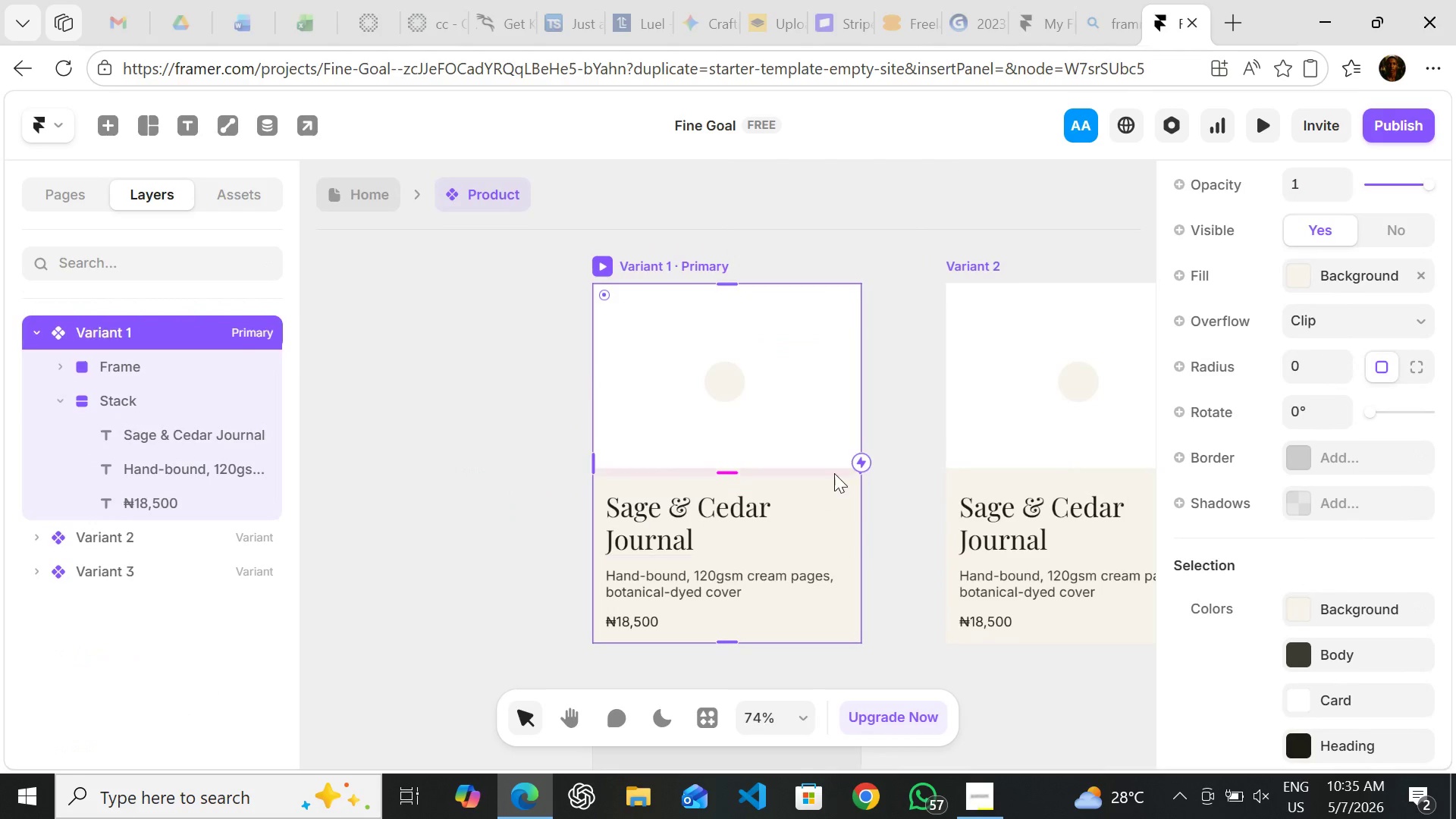 
left_click([834, 470])
 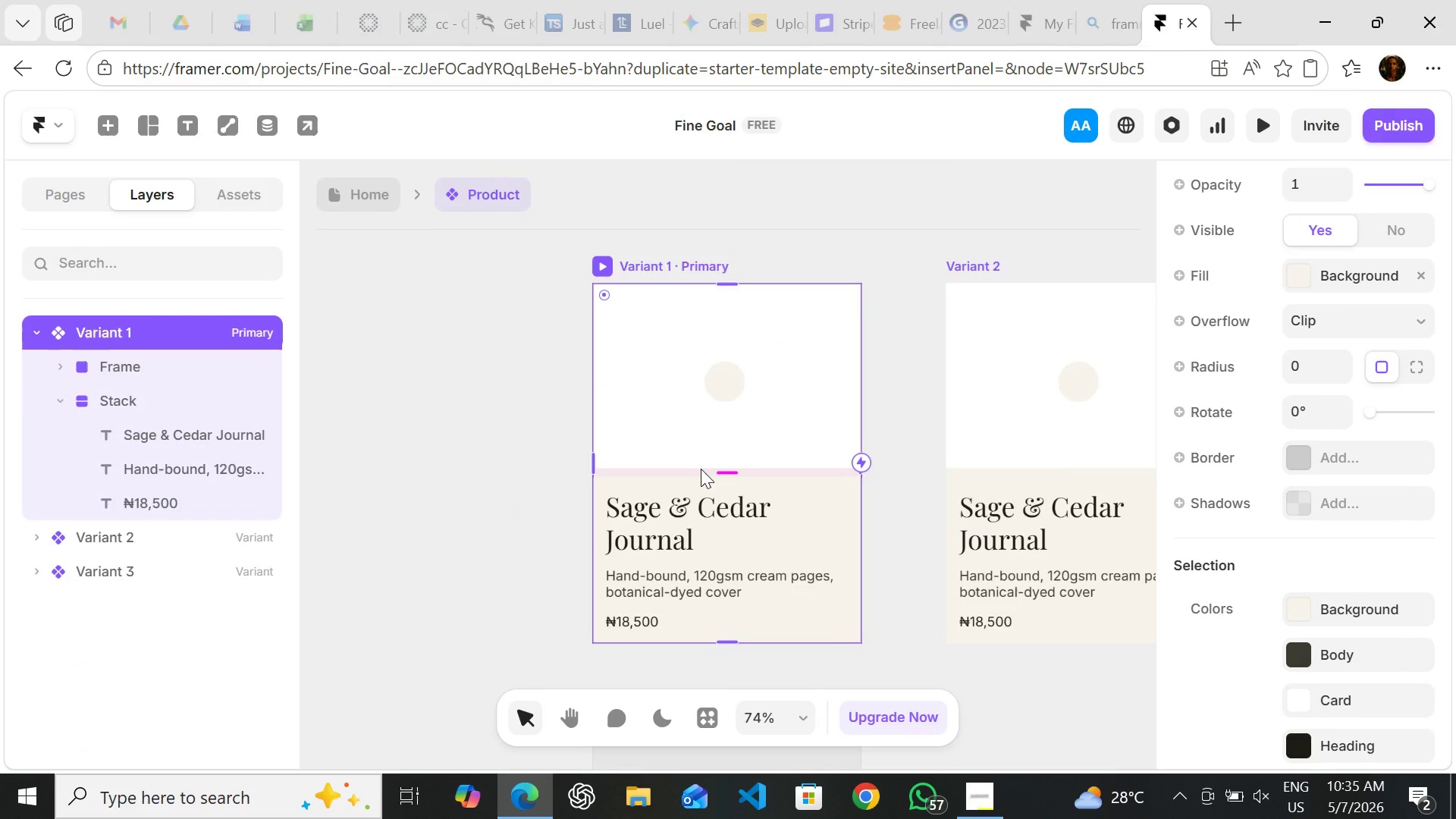 
left_click([701, 469])
 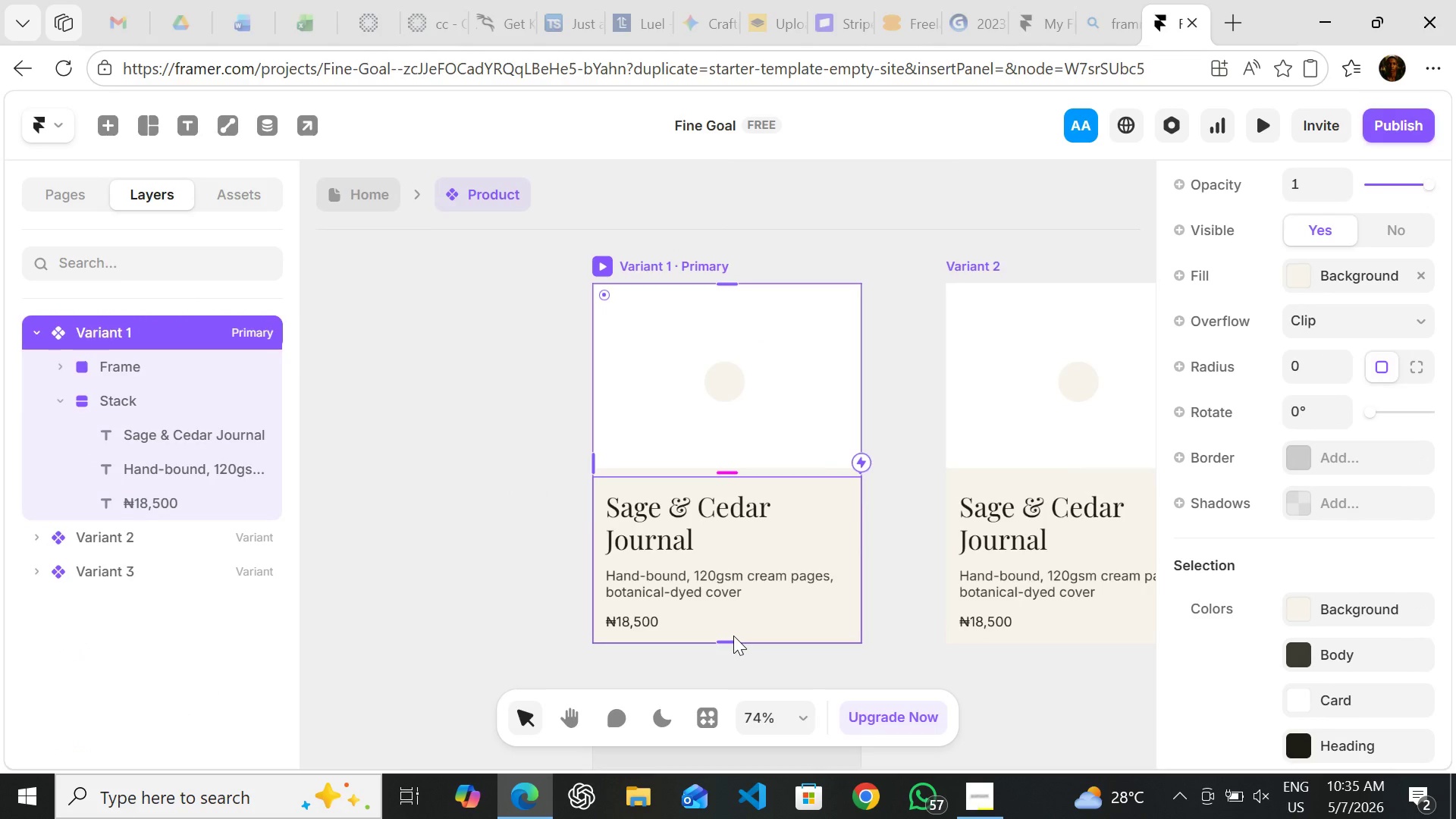 
key(Control+V)
 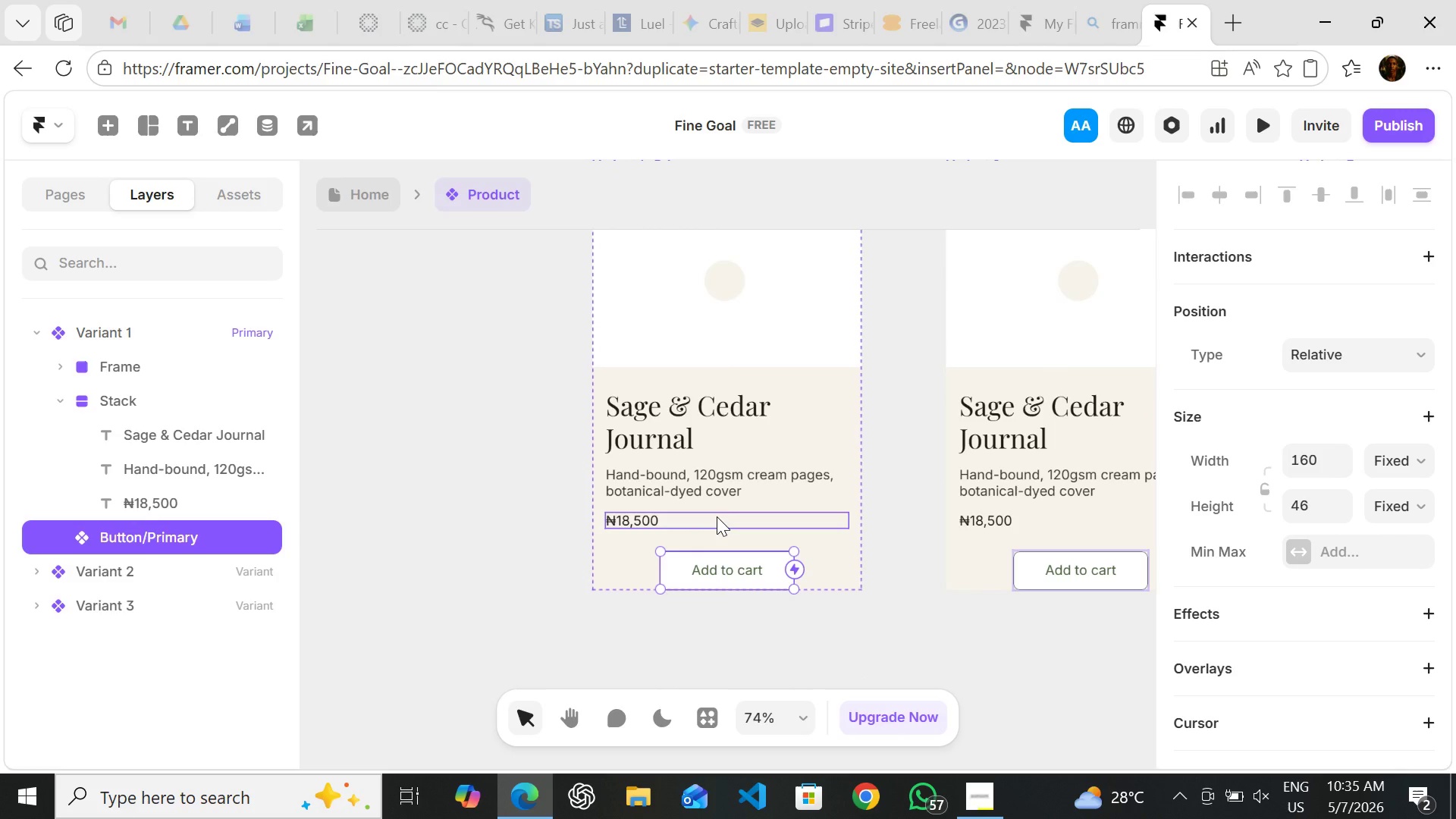 
wait(7.03)
 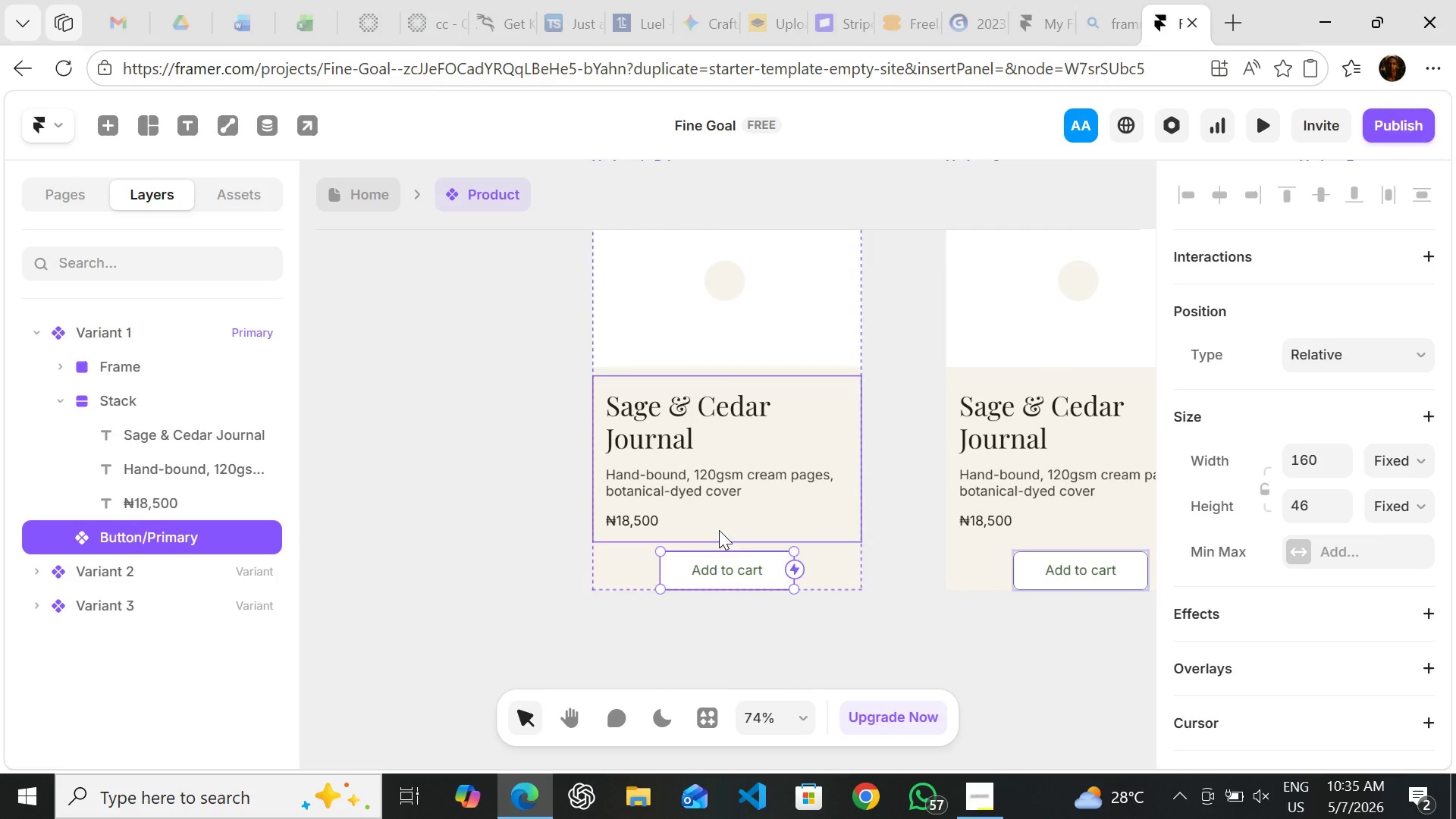 
left_click_drag(start_coordinate=[724, 573], to_coordinate=[702, 495])
 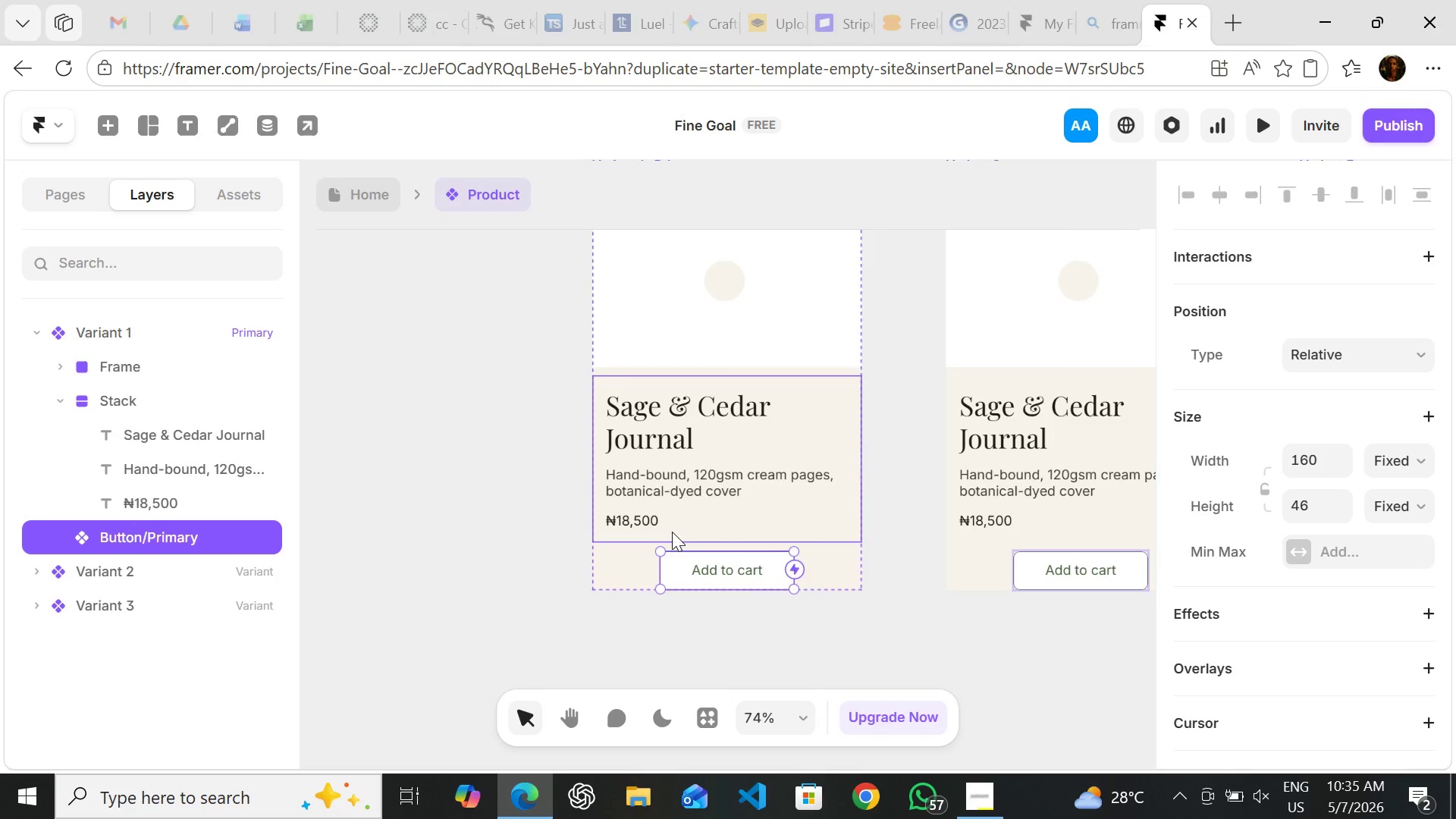 
left_click([672, 532])
 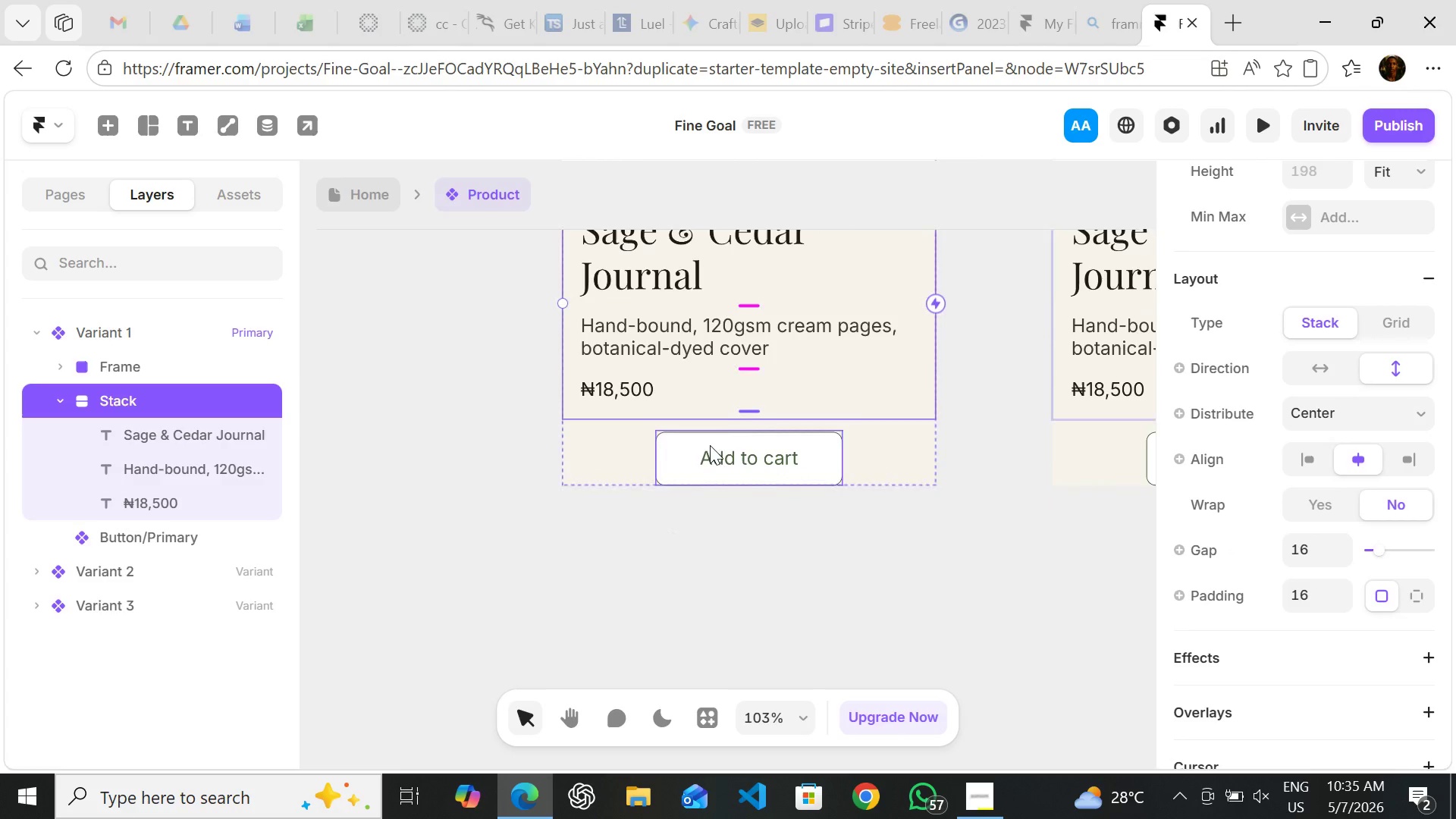 
left_click_drag(start_coordinate=[710, 445], to_coordinate=[639, 306])
 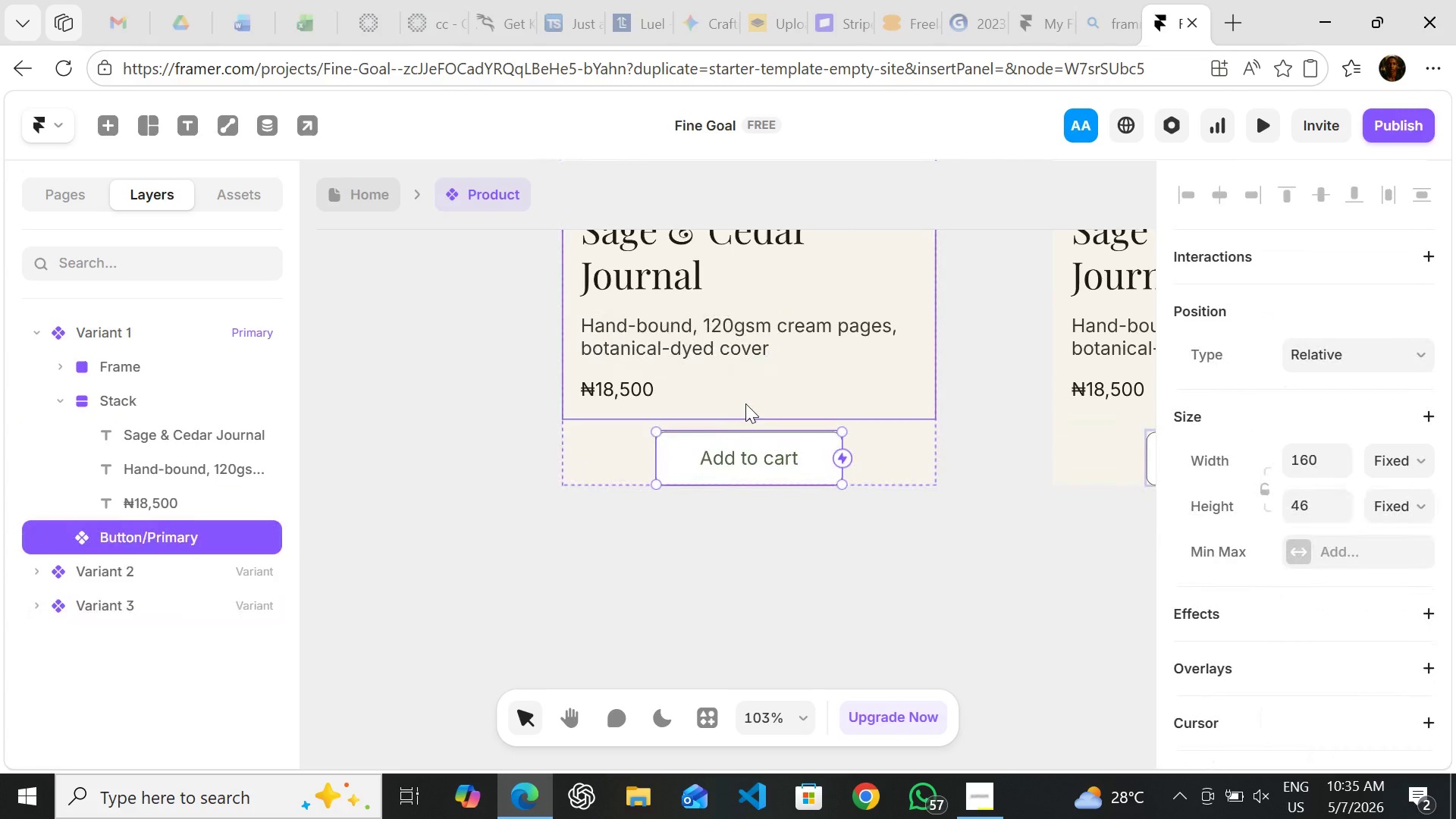 
key(Control+X)
 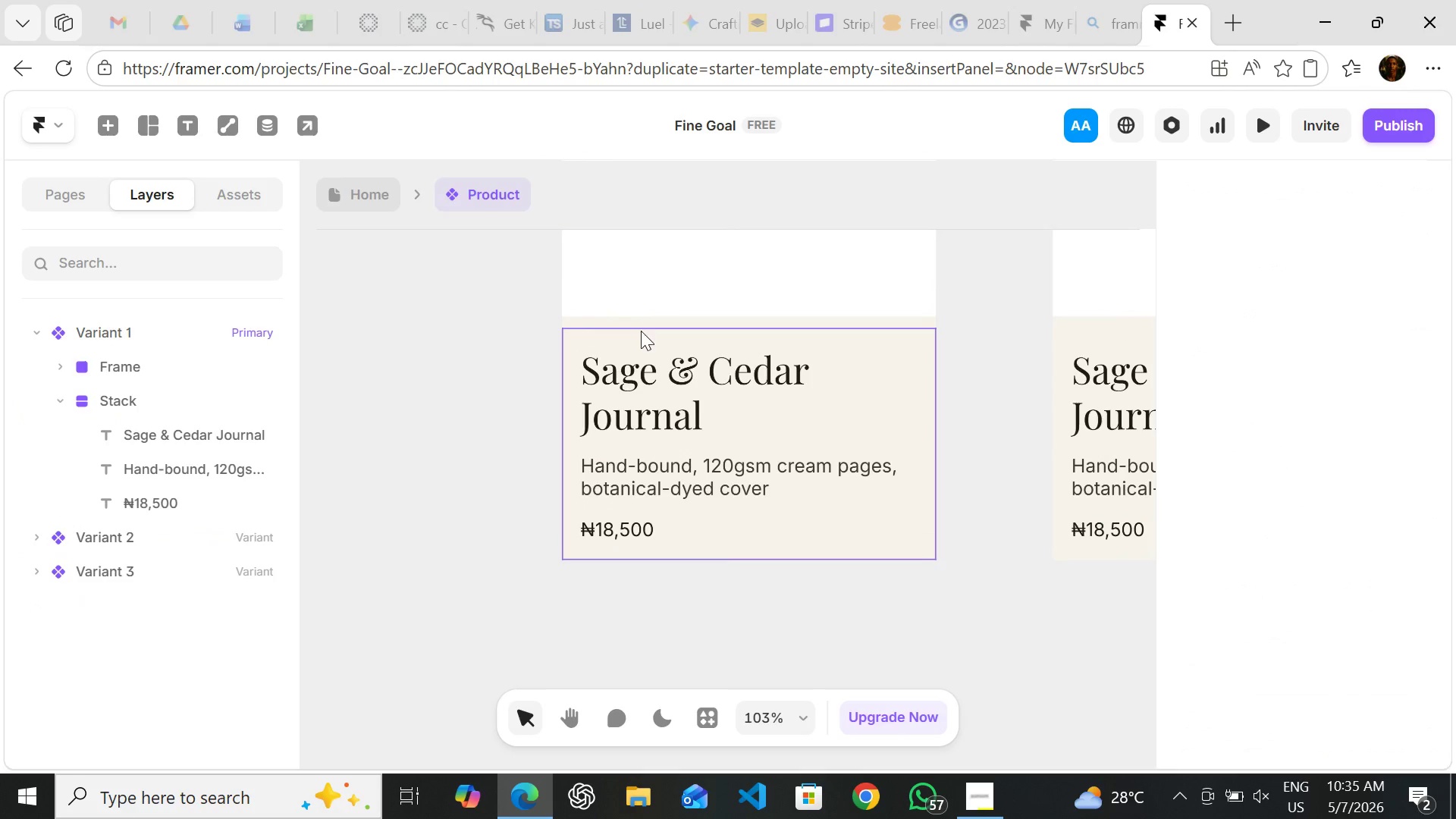 
left_click([638, 340])
 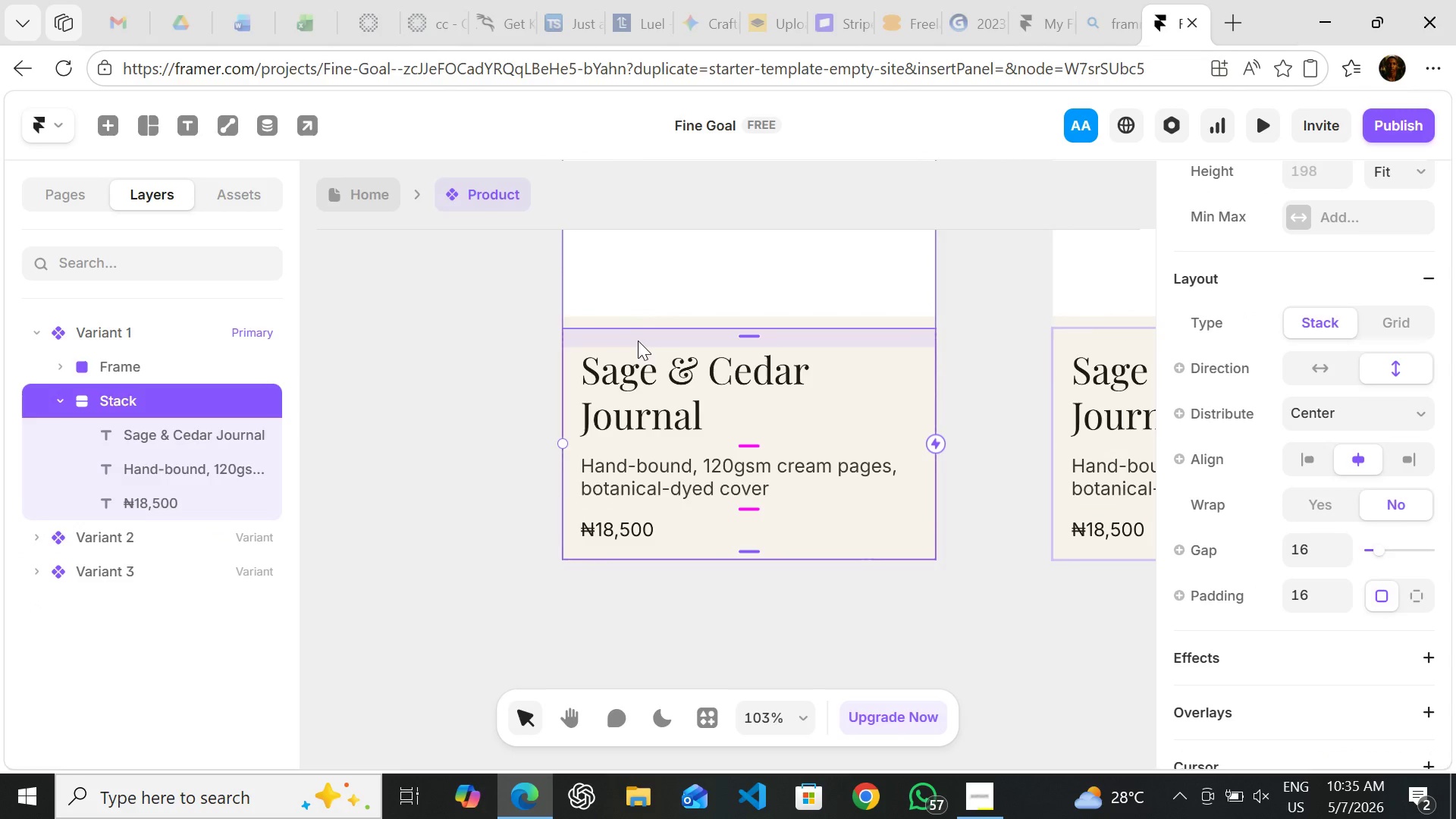 
key(Control+V)
 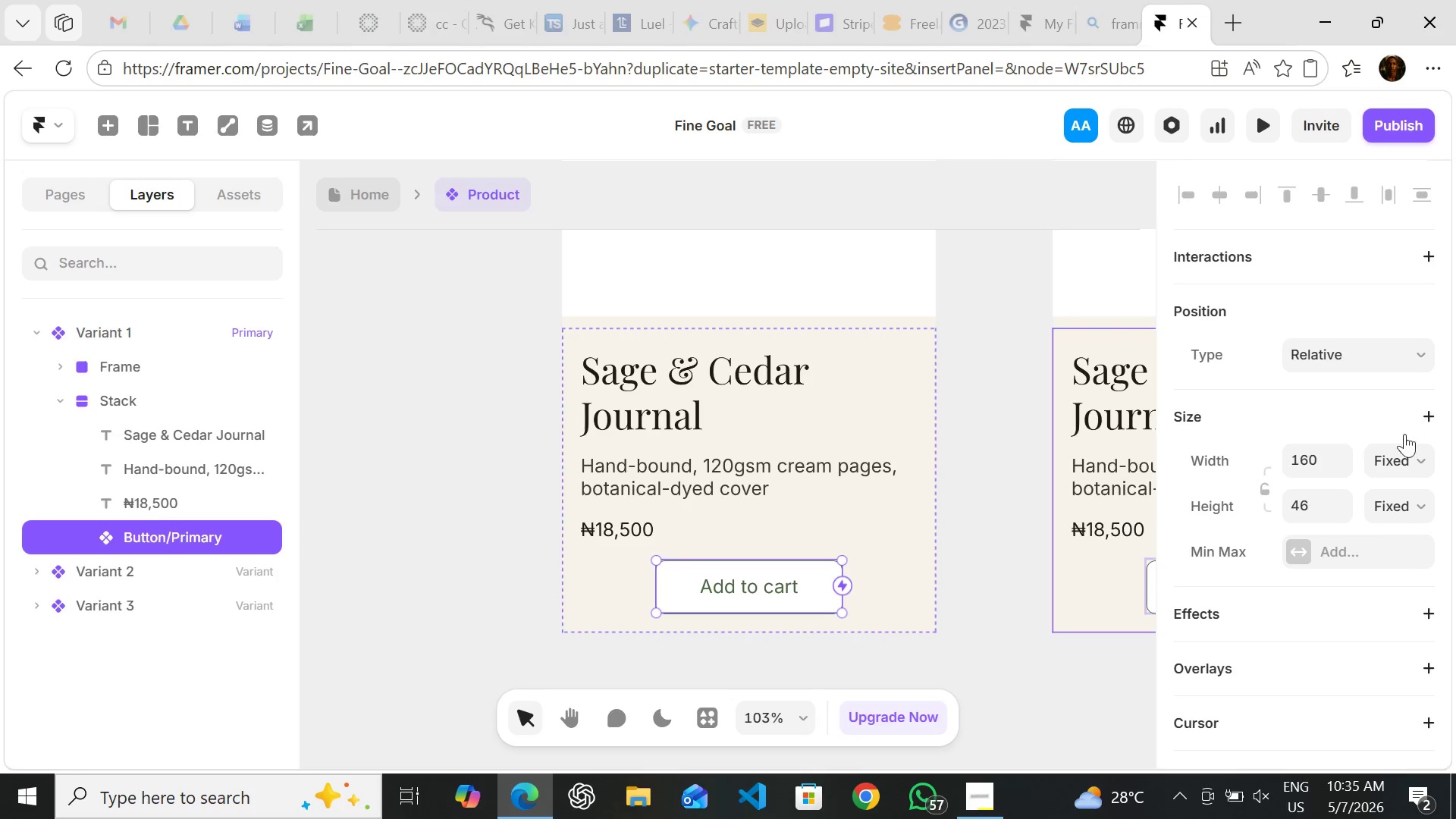 
left_click([1410, 456])
 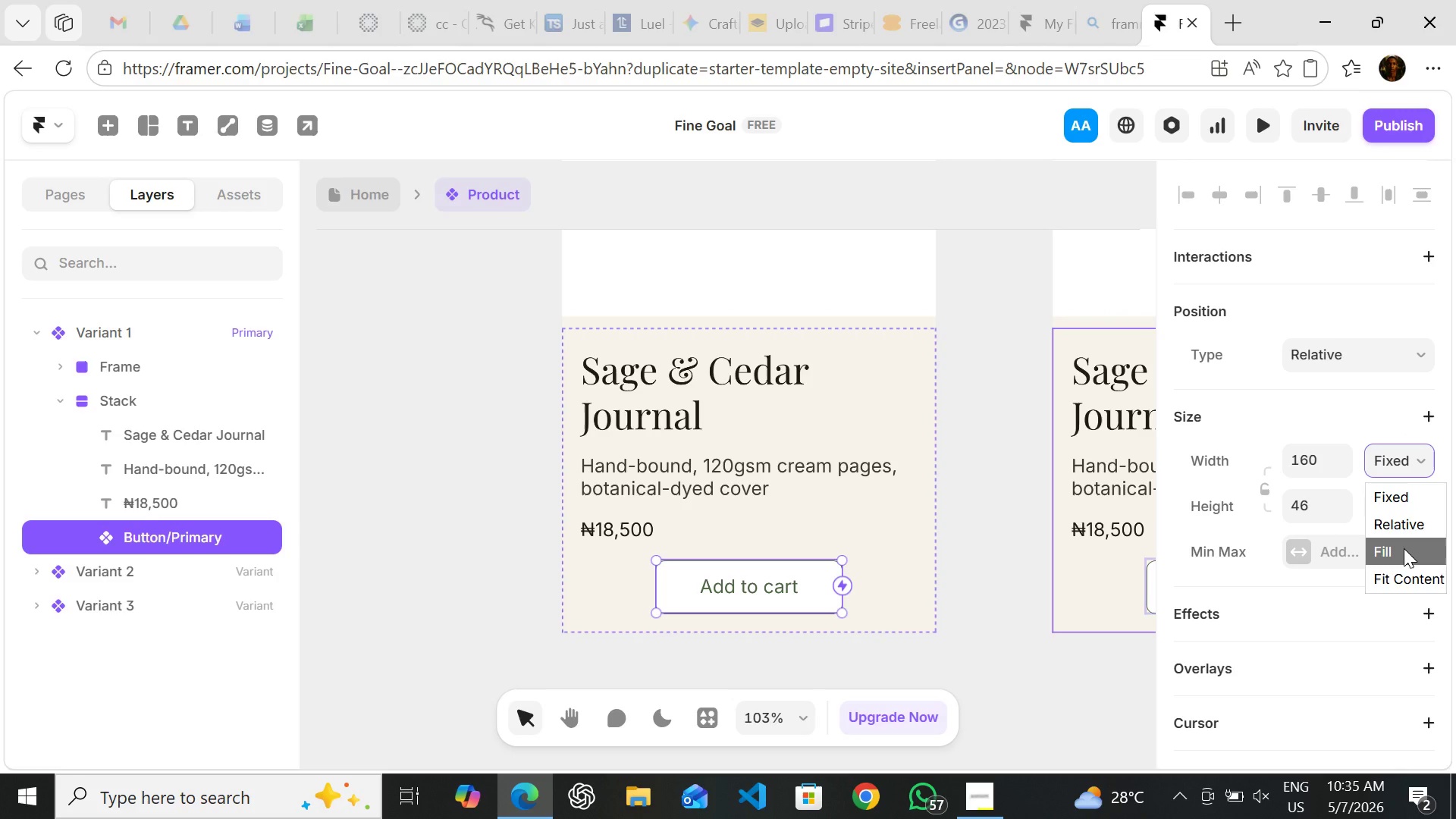 
left_click([1404, 548])
 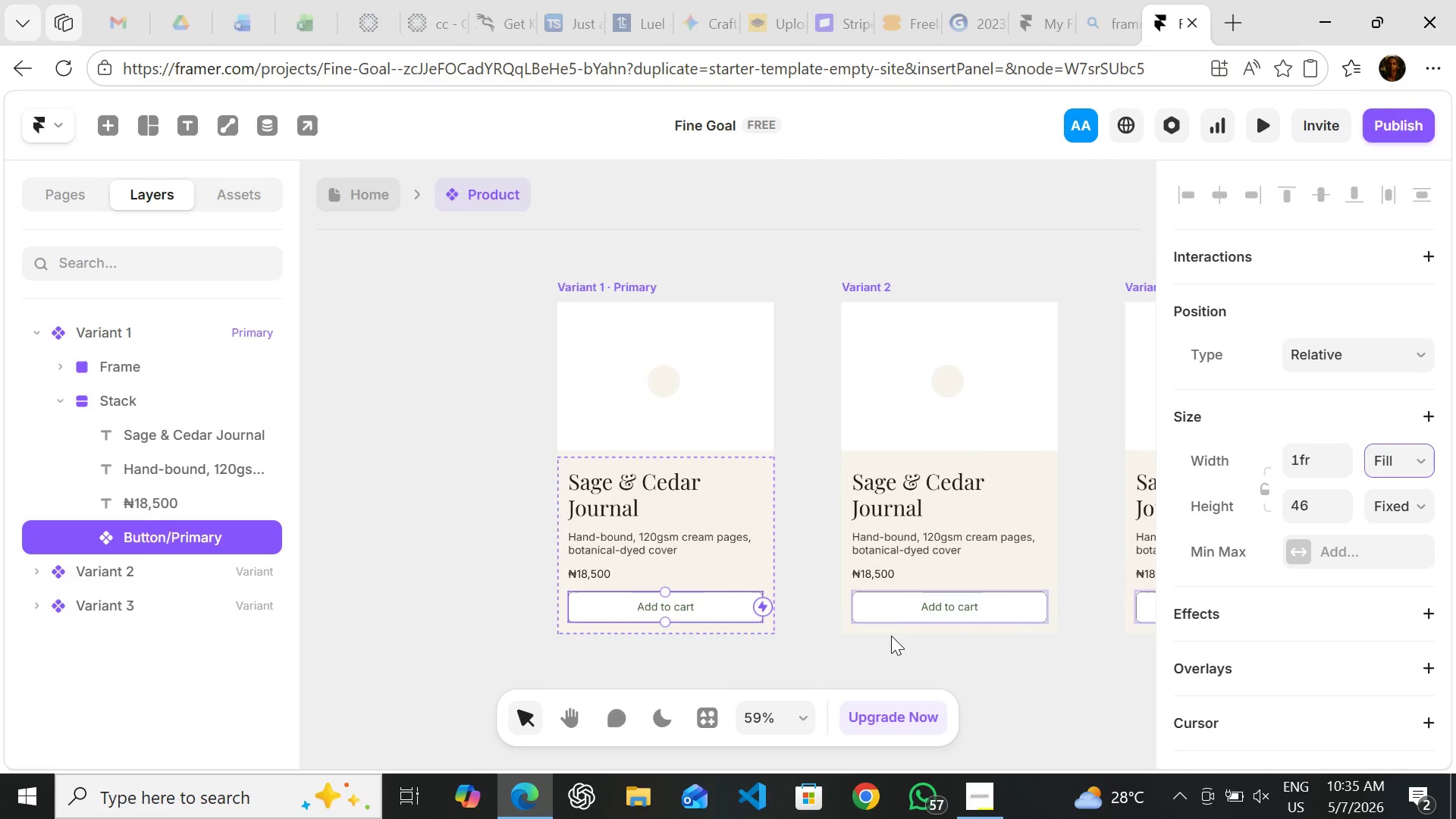 
wait(17.09)
 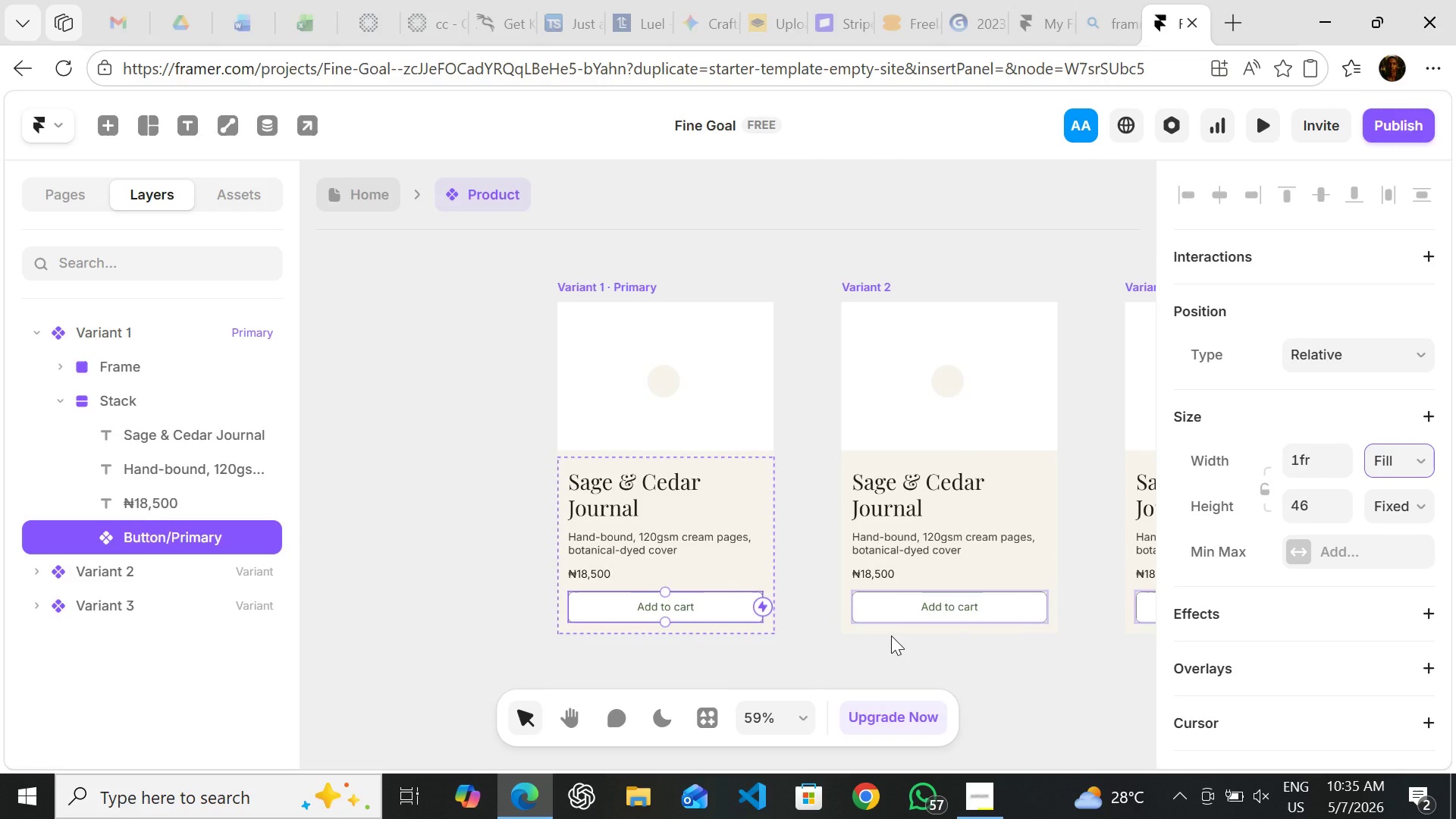 
left_click([1416, 455])
 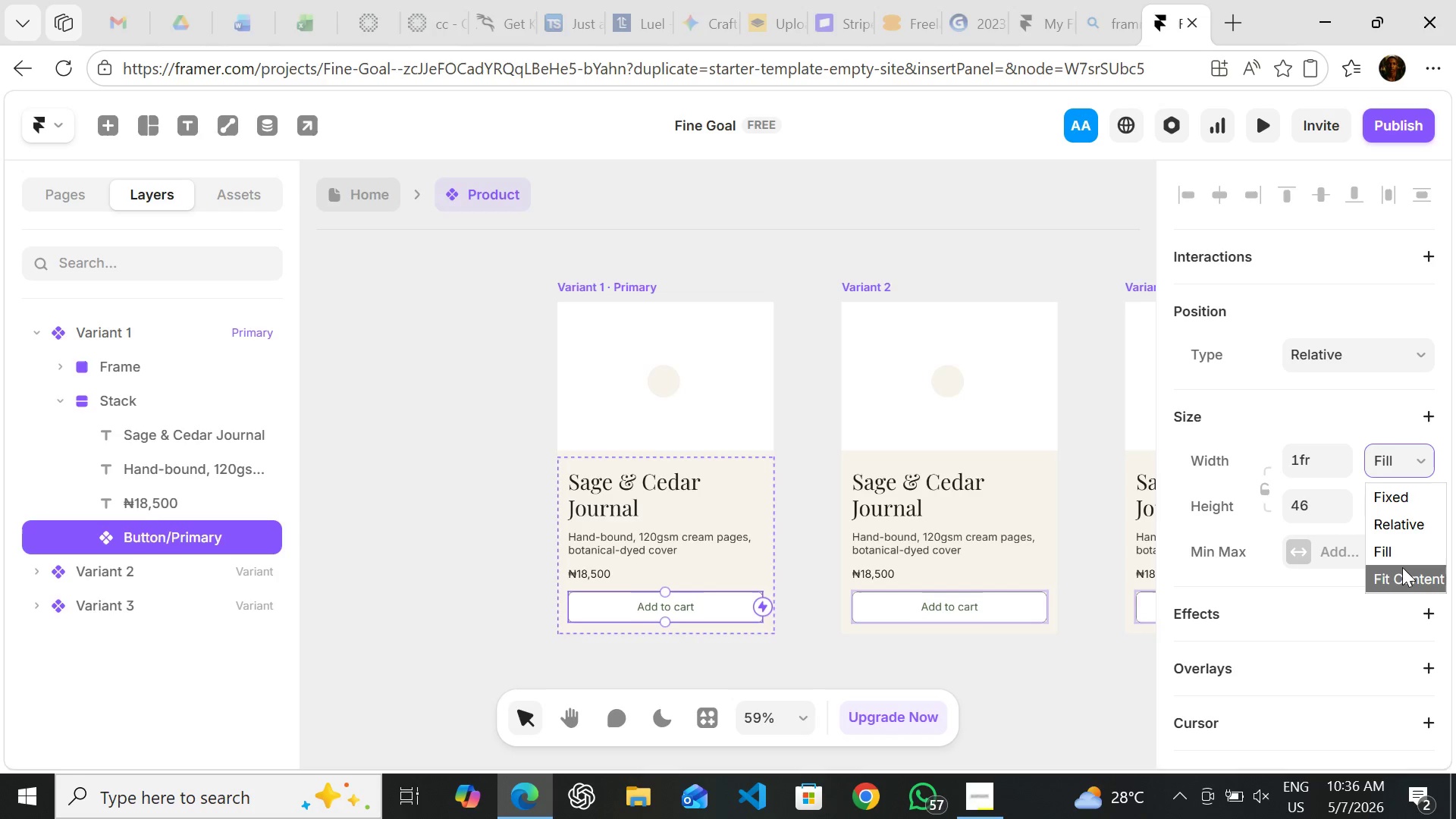 
left_click([1402, 571])
 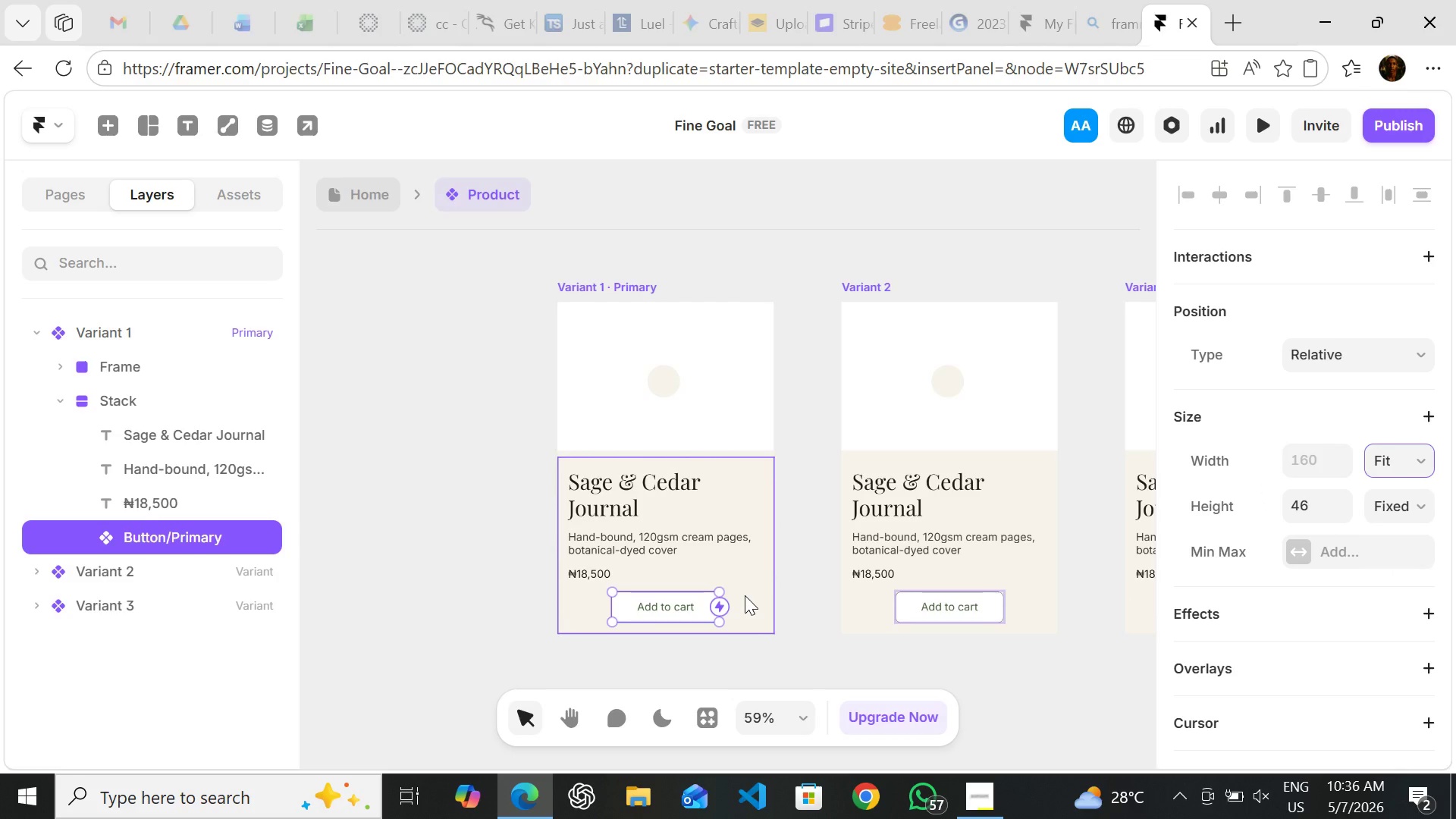 
left_click([745, 595])
 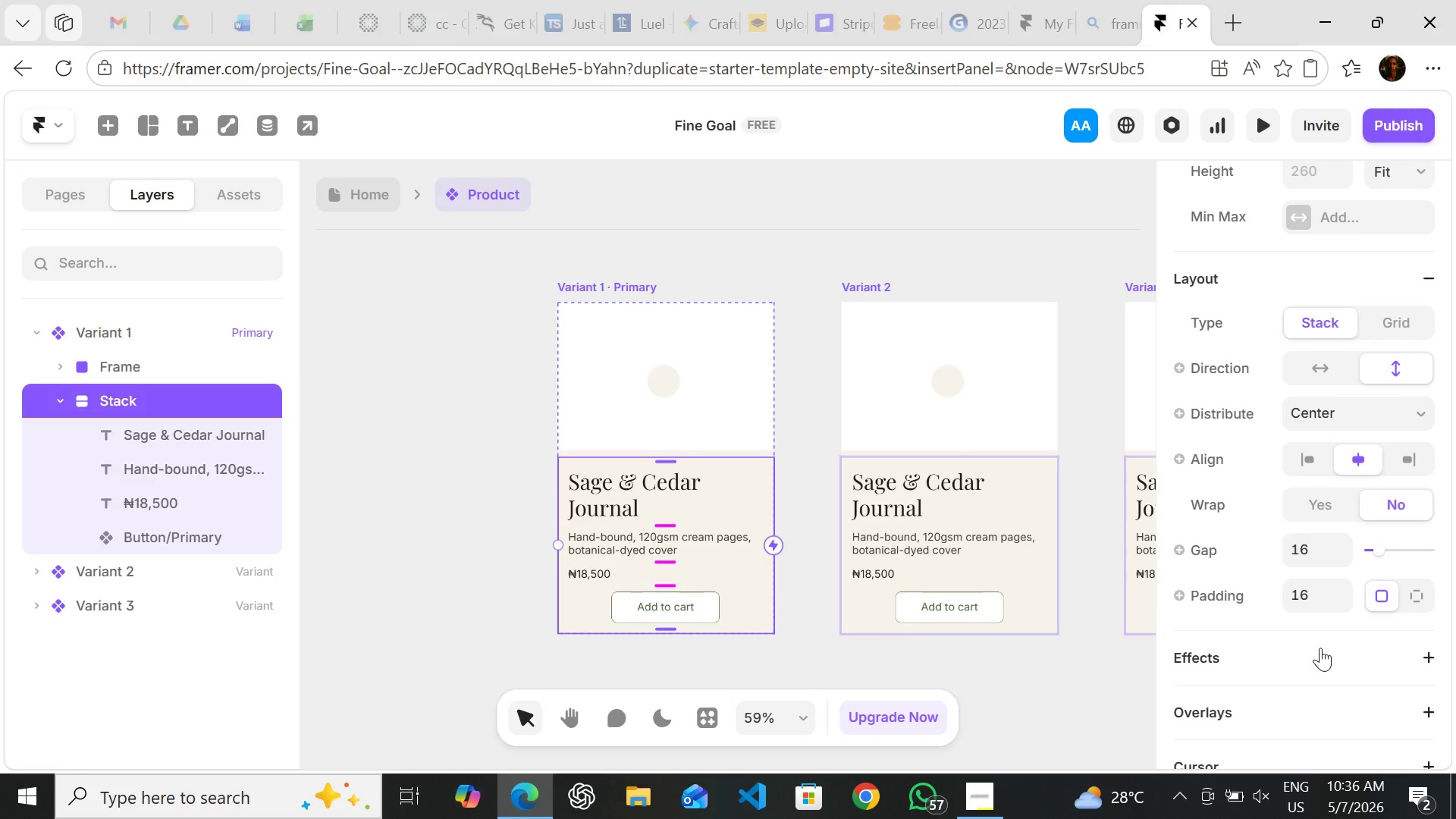 
mouse_move([1317, 626])
 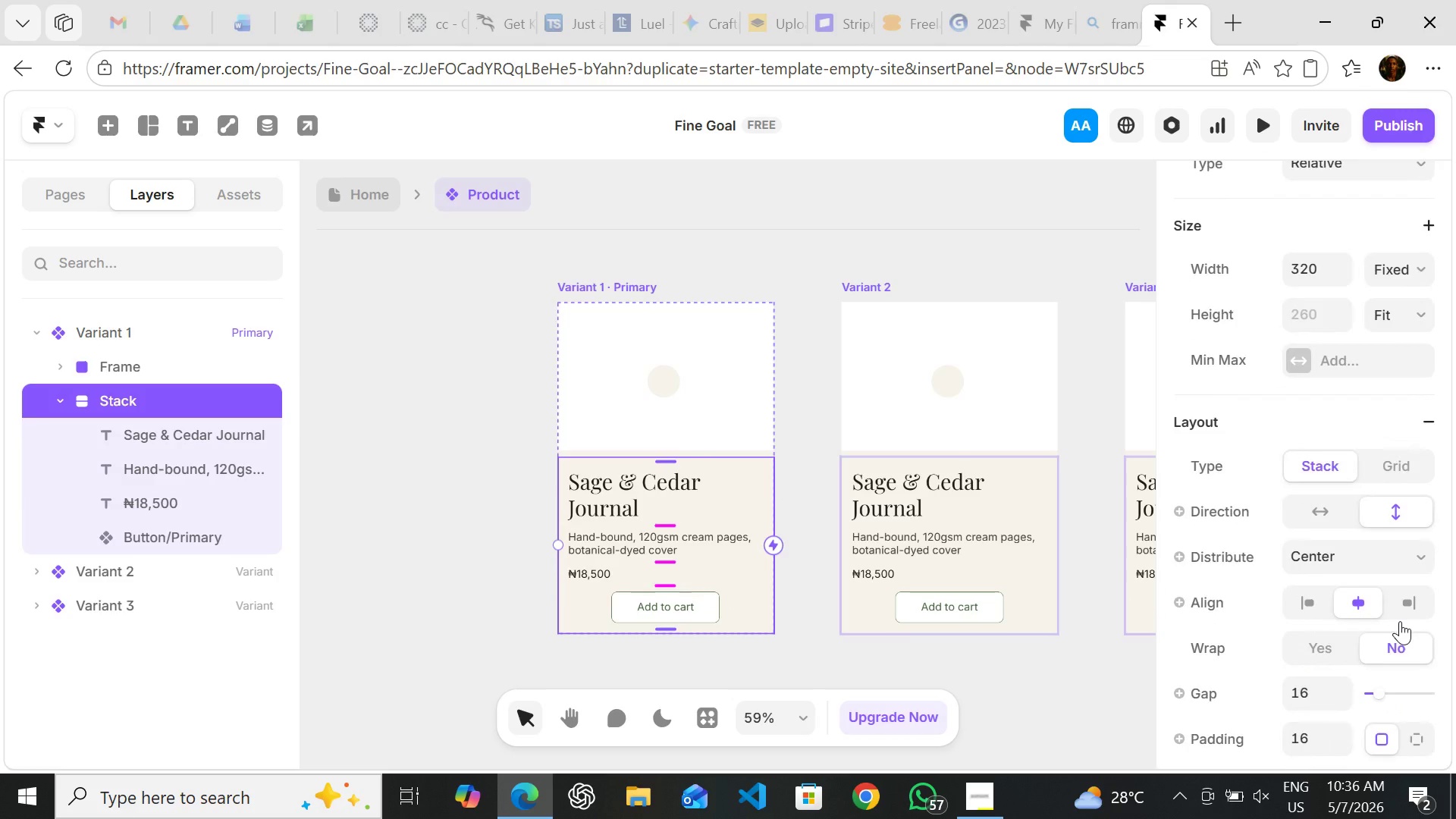 
left_click([1370, 547])
 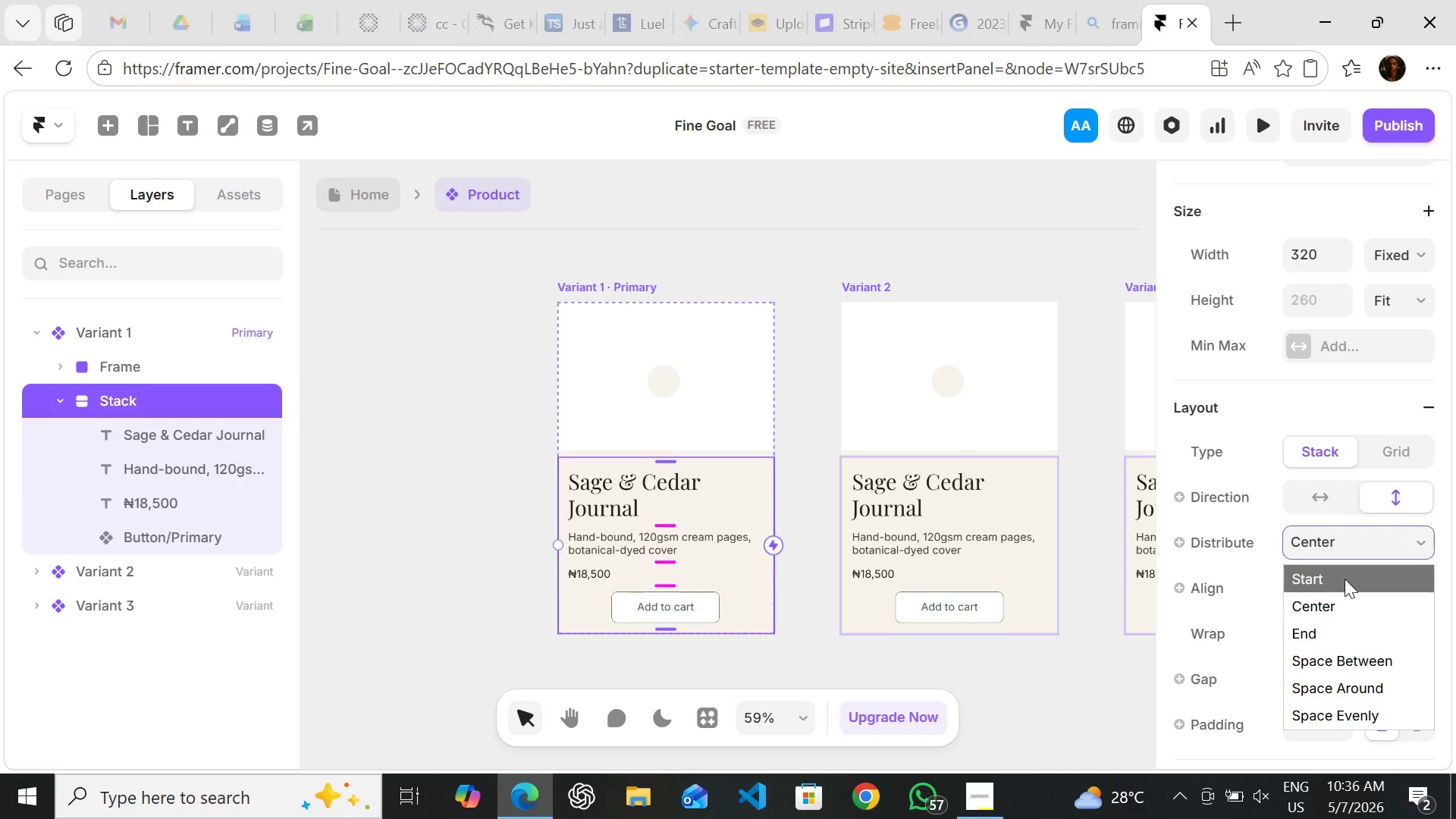 
left_click([1345, 576])
 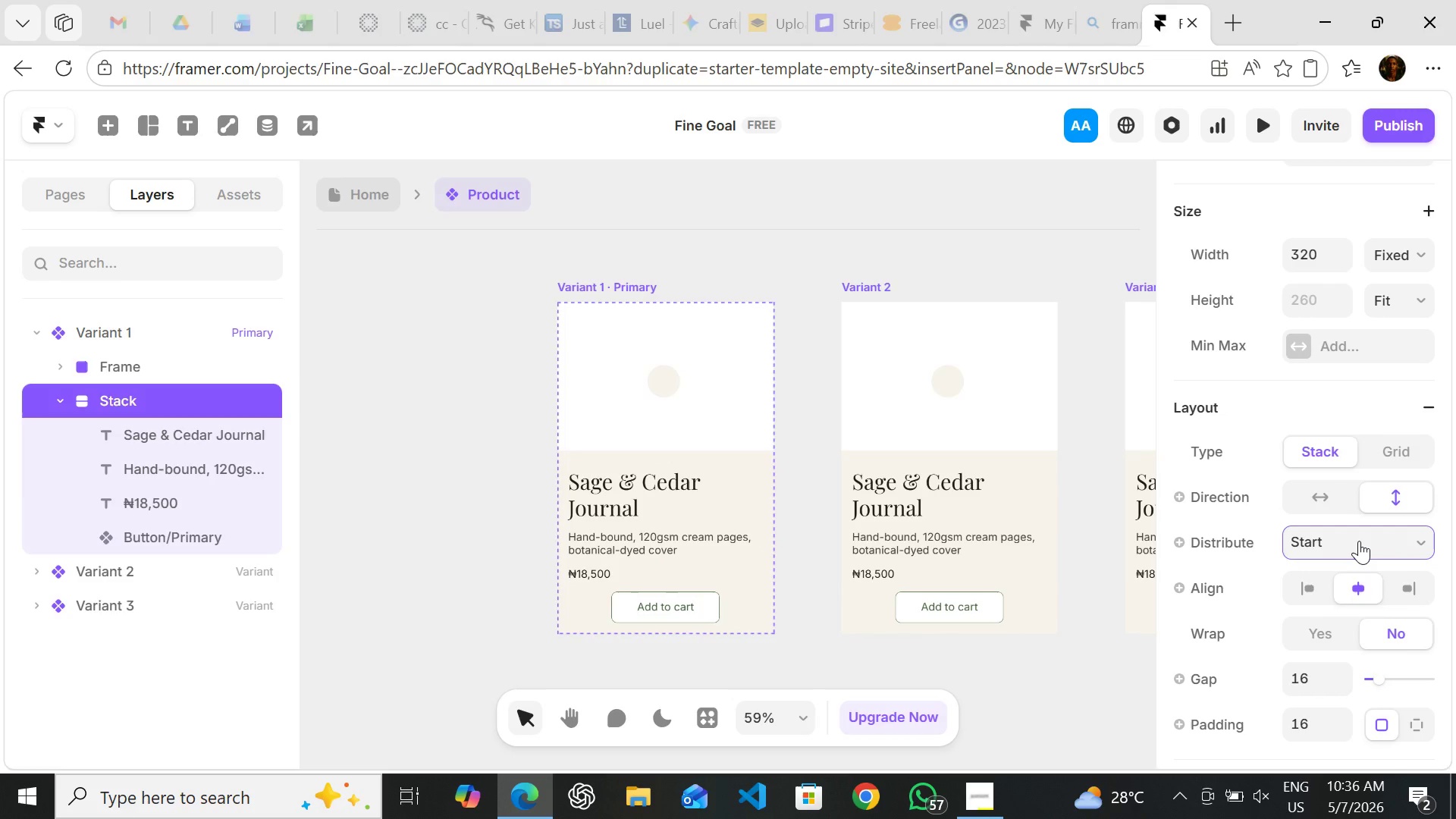 
left_click([1359, 541])
 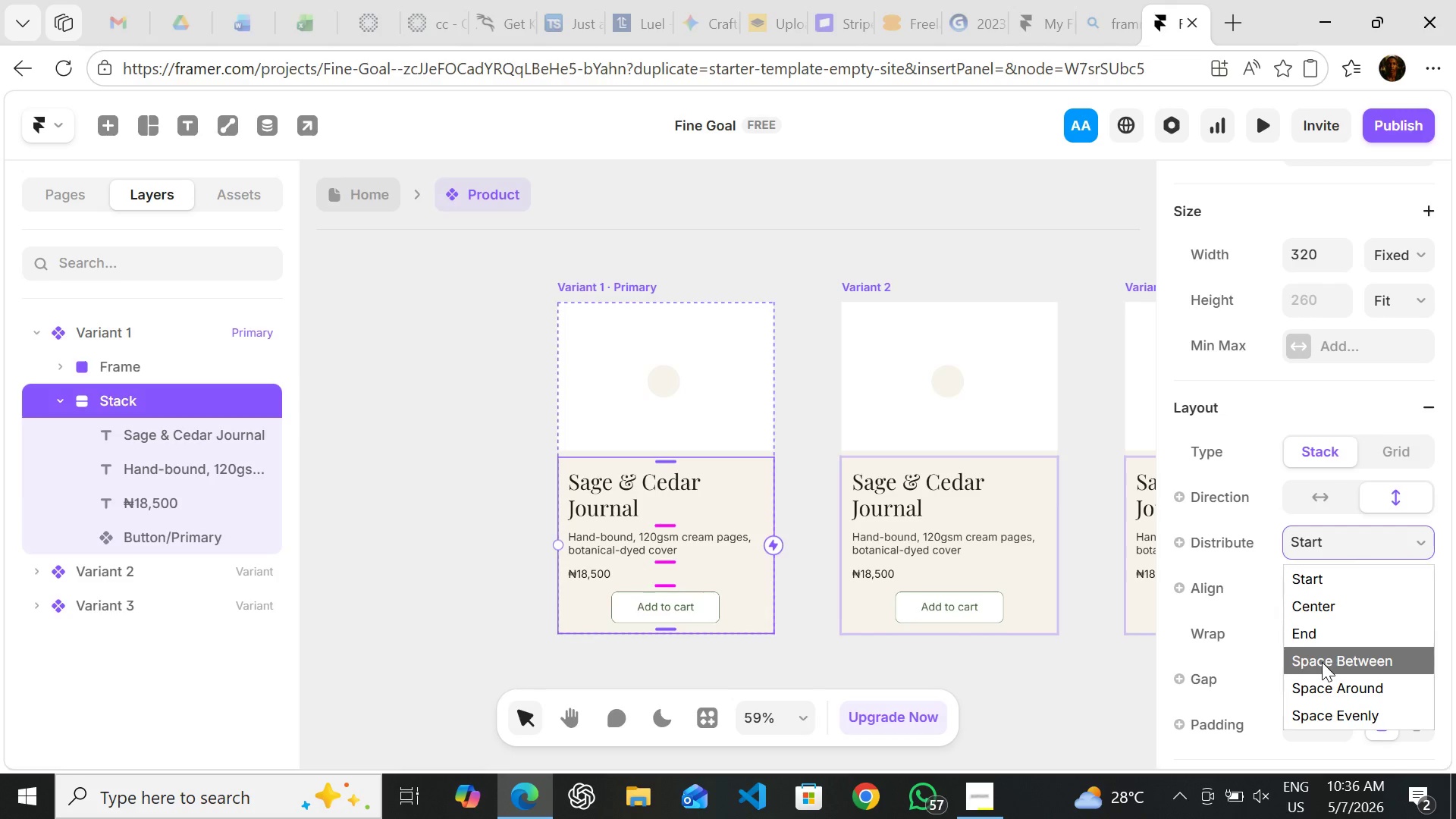 
left_click([1322, 663])
 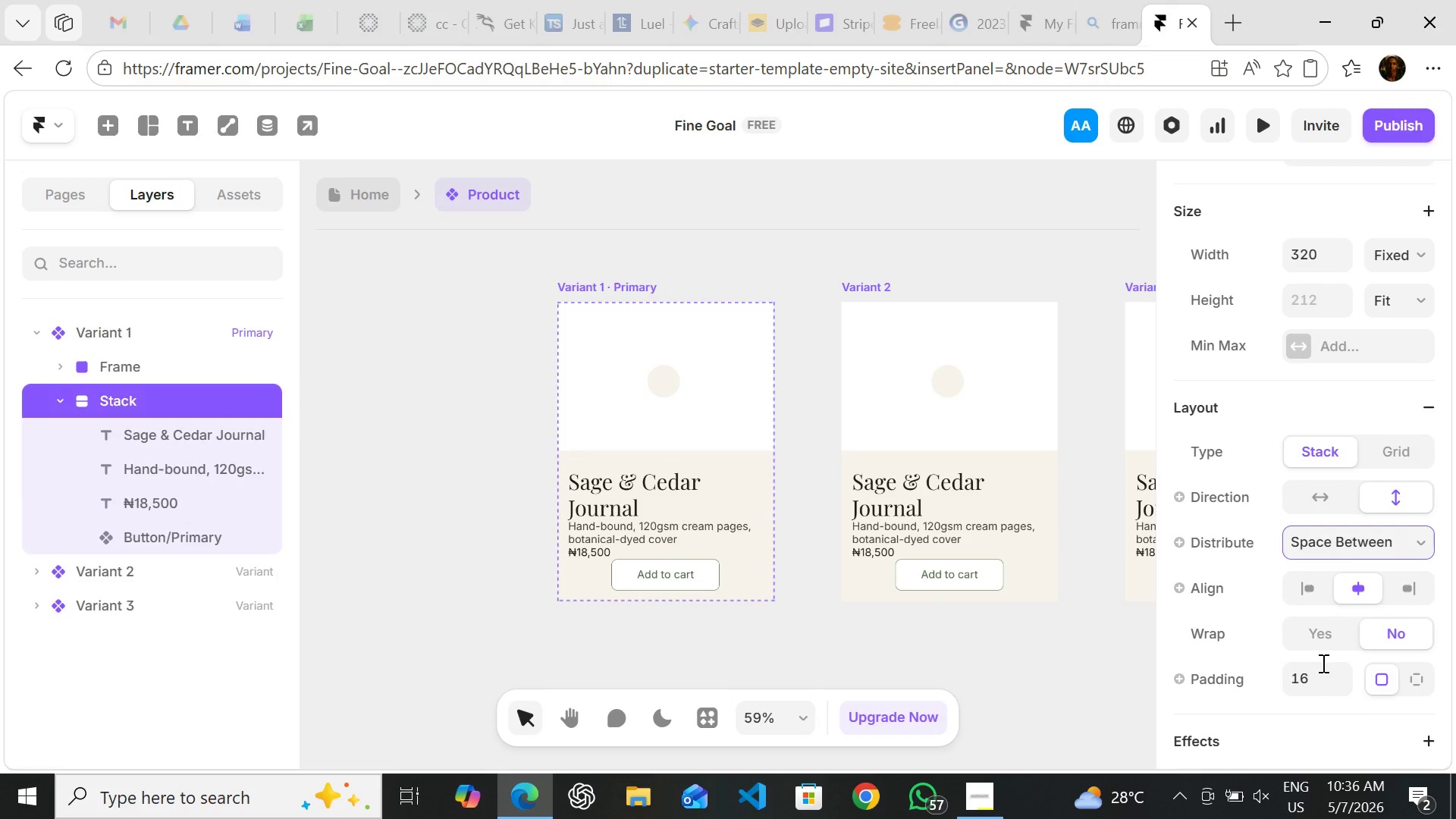 
key(Control+Z)
 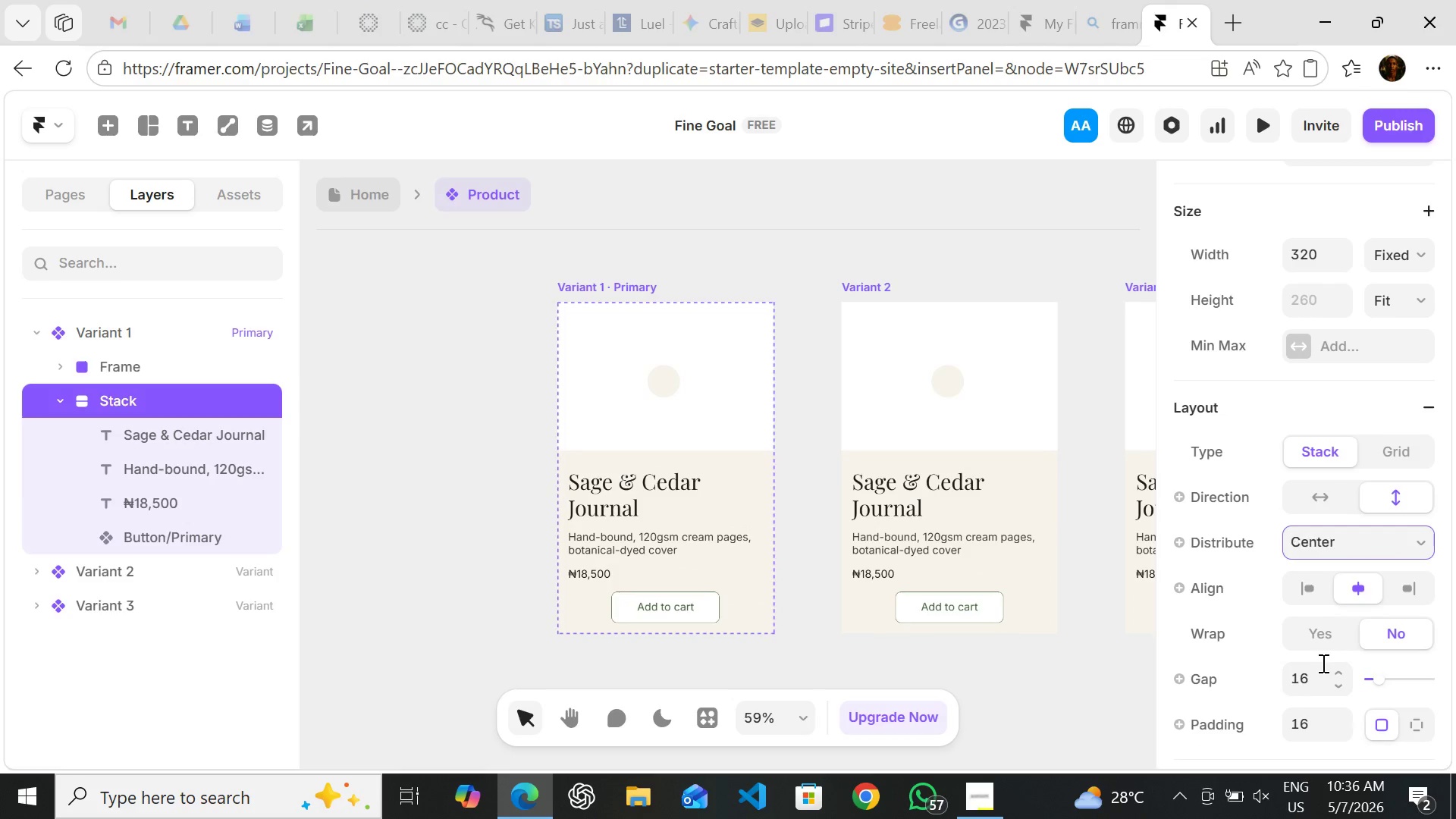 
key(Control+Z)
 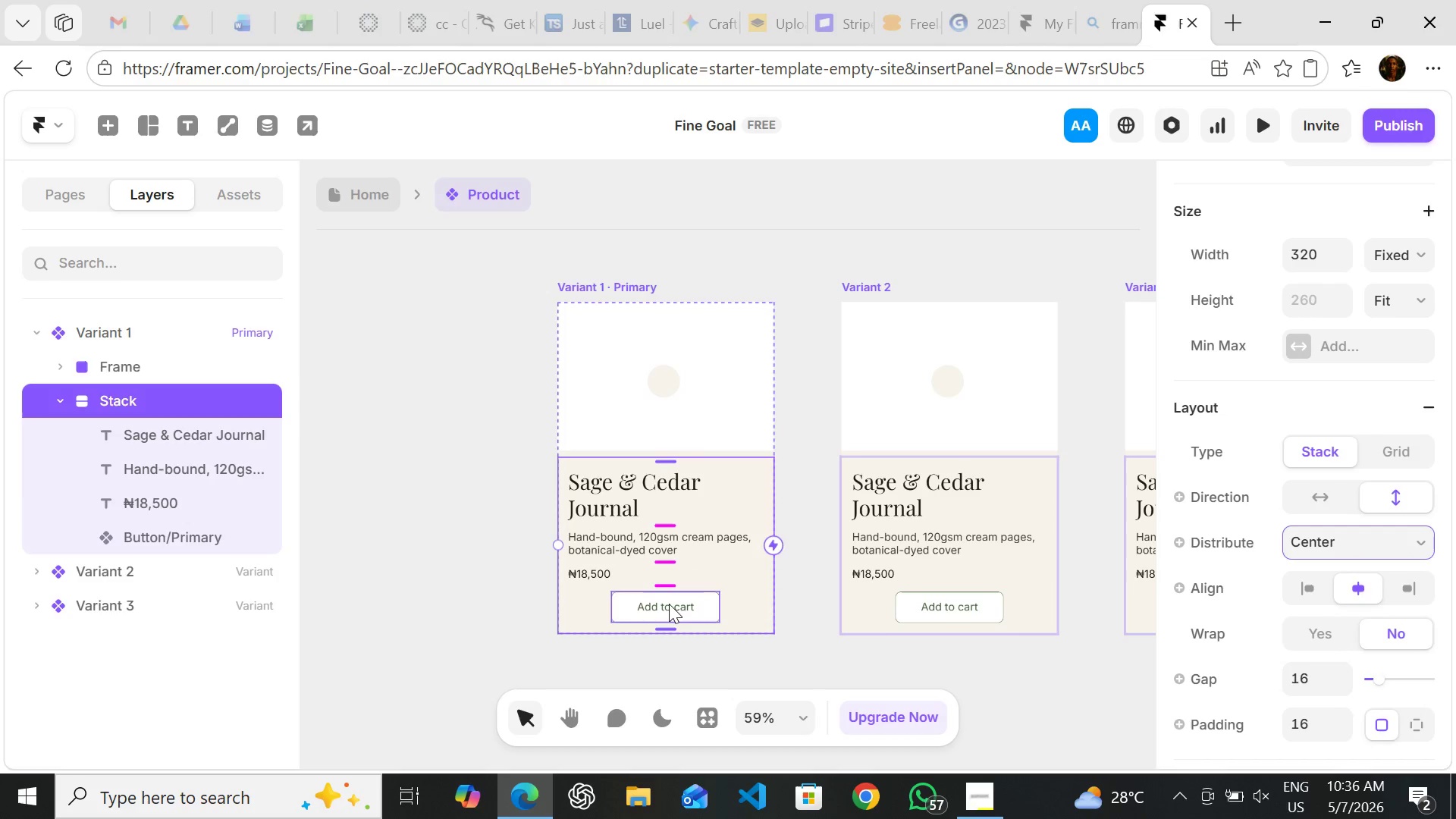 
left_click([669, 606])
 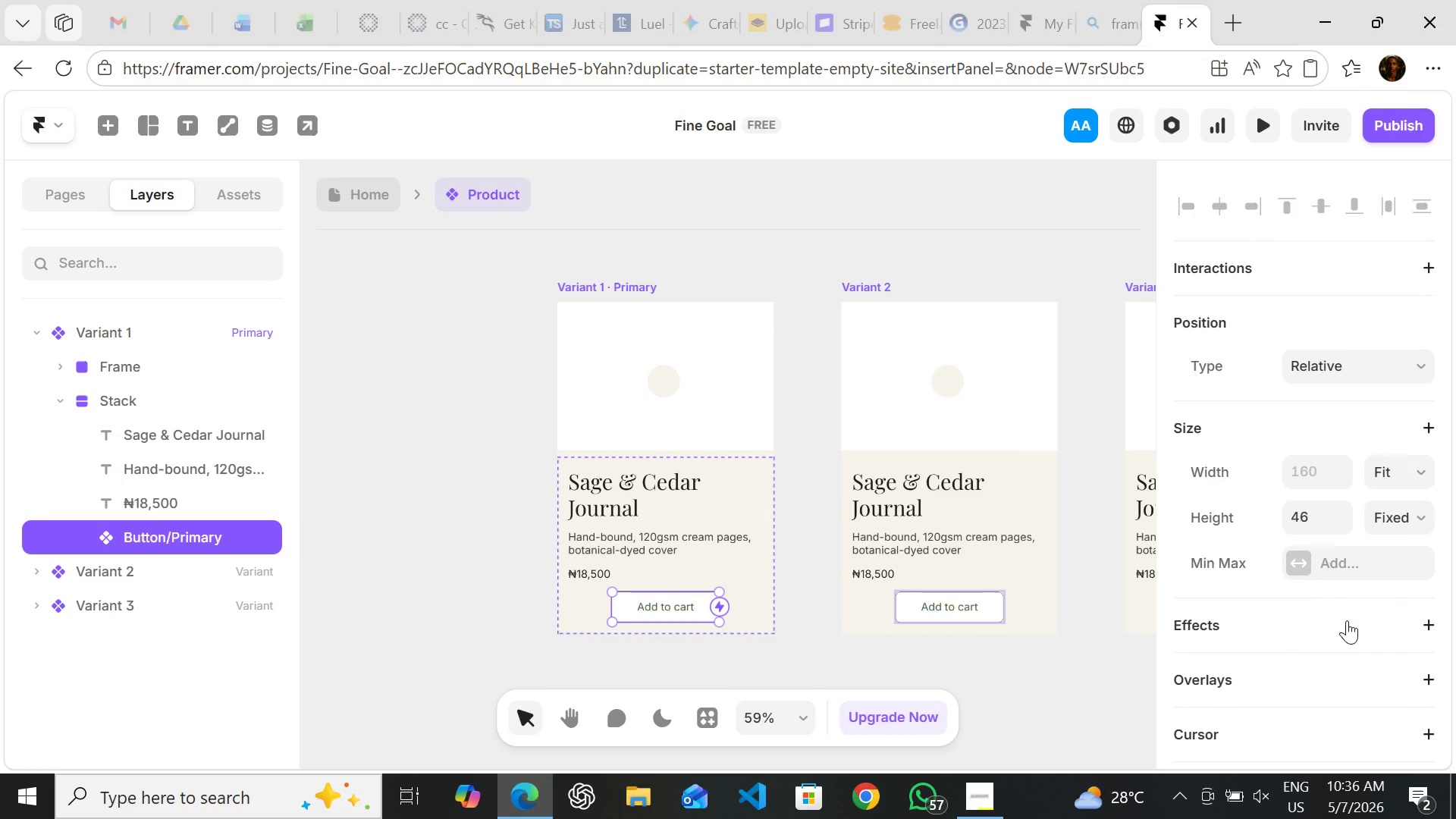 
wait(5.77)
 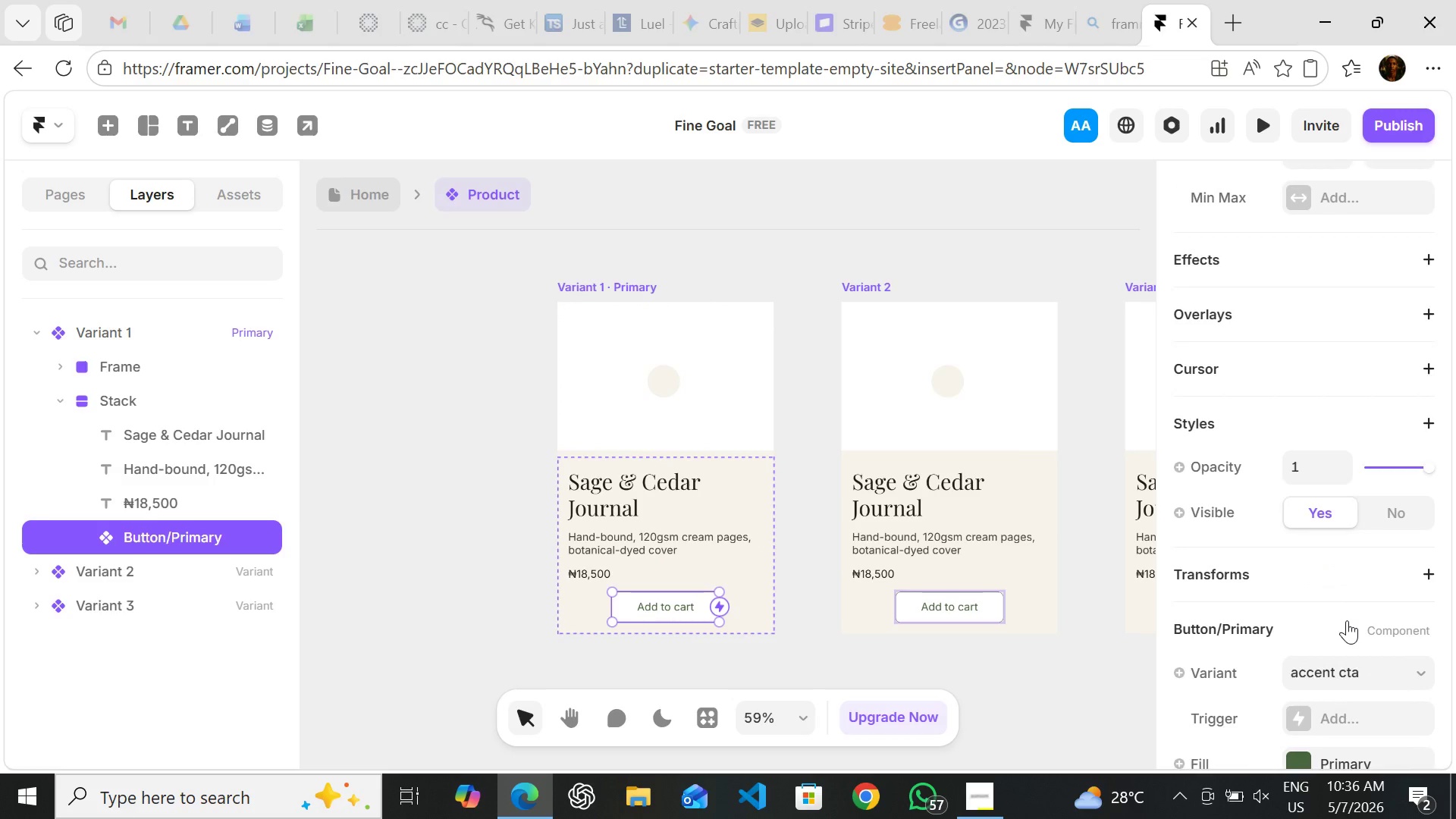 
left_click([1424, 461])
 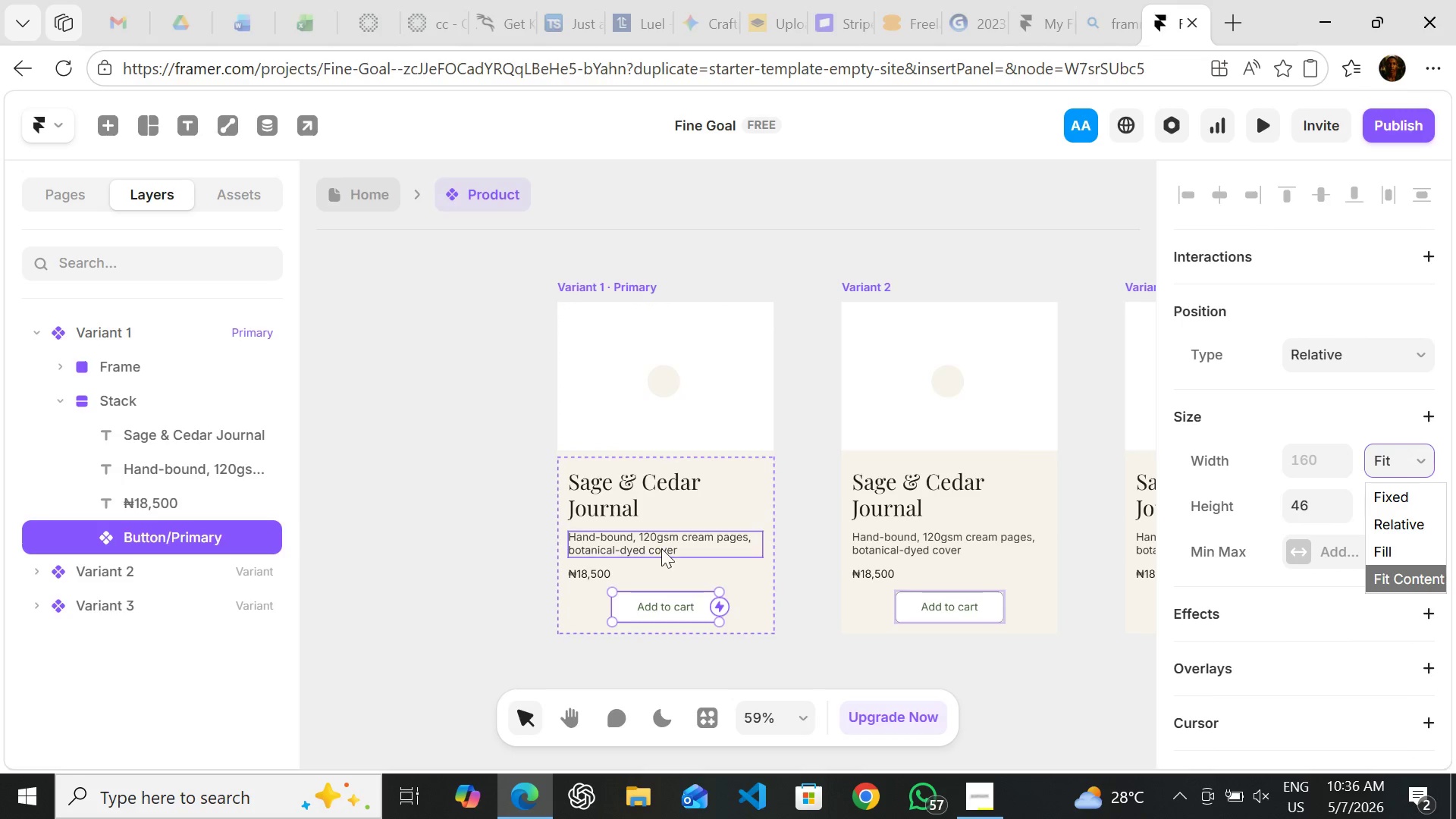 
left_click([755, 609])
 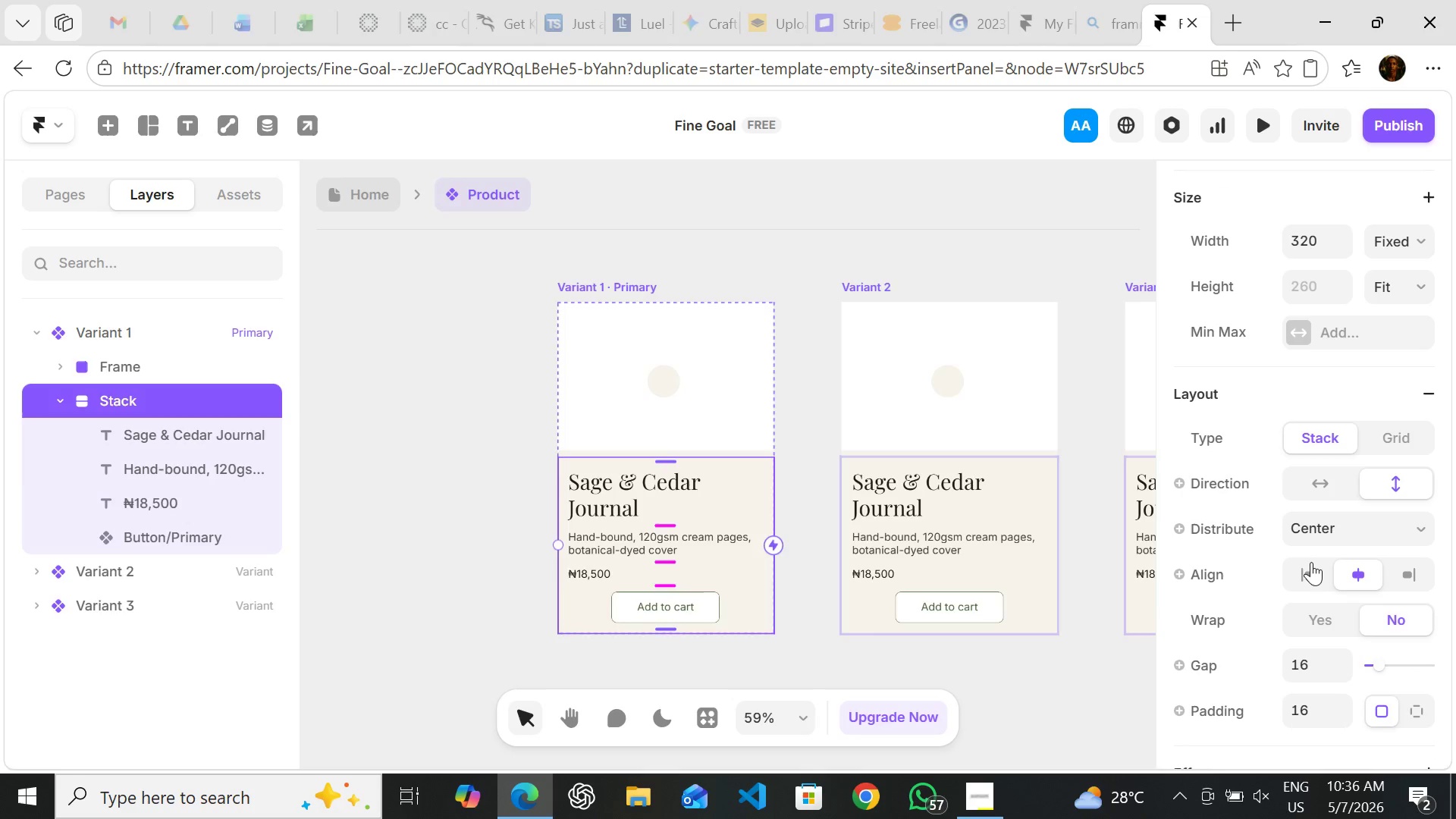 
left_click([1311, 562])
 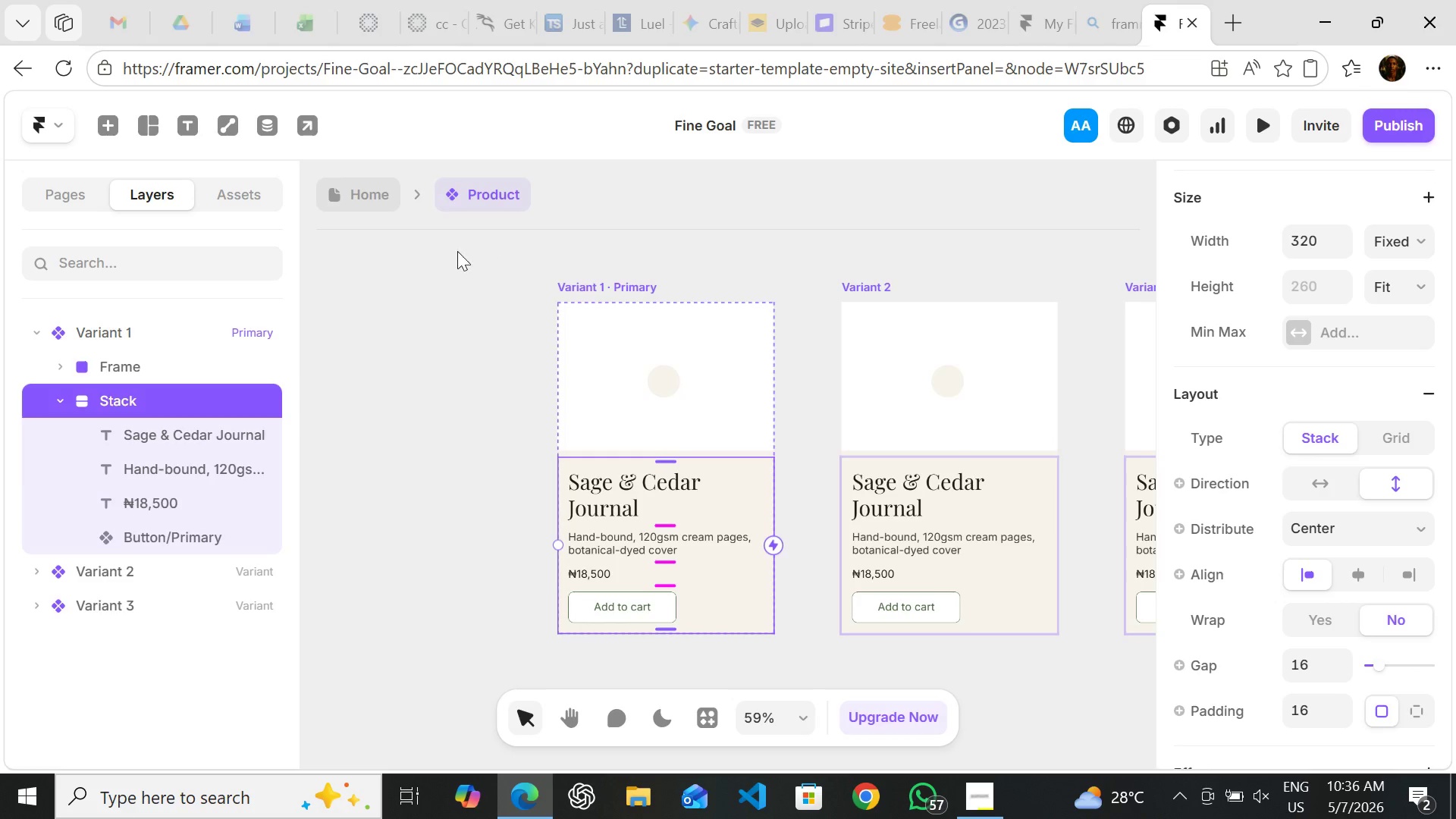 
wait(9.62)
 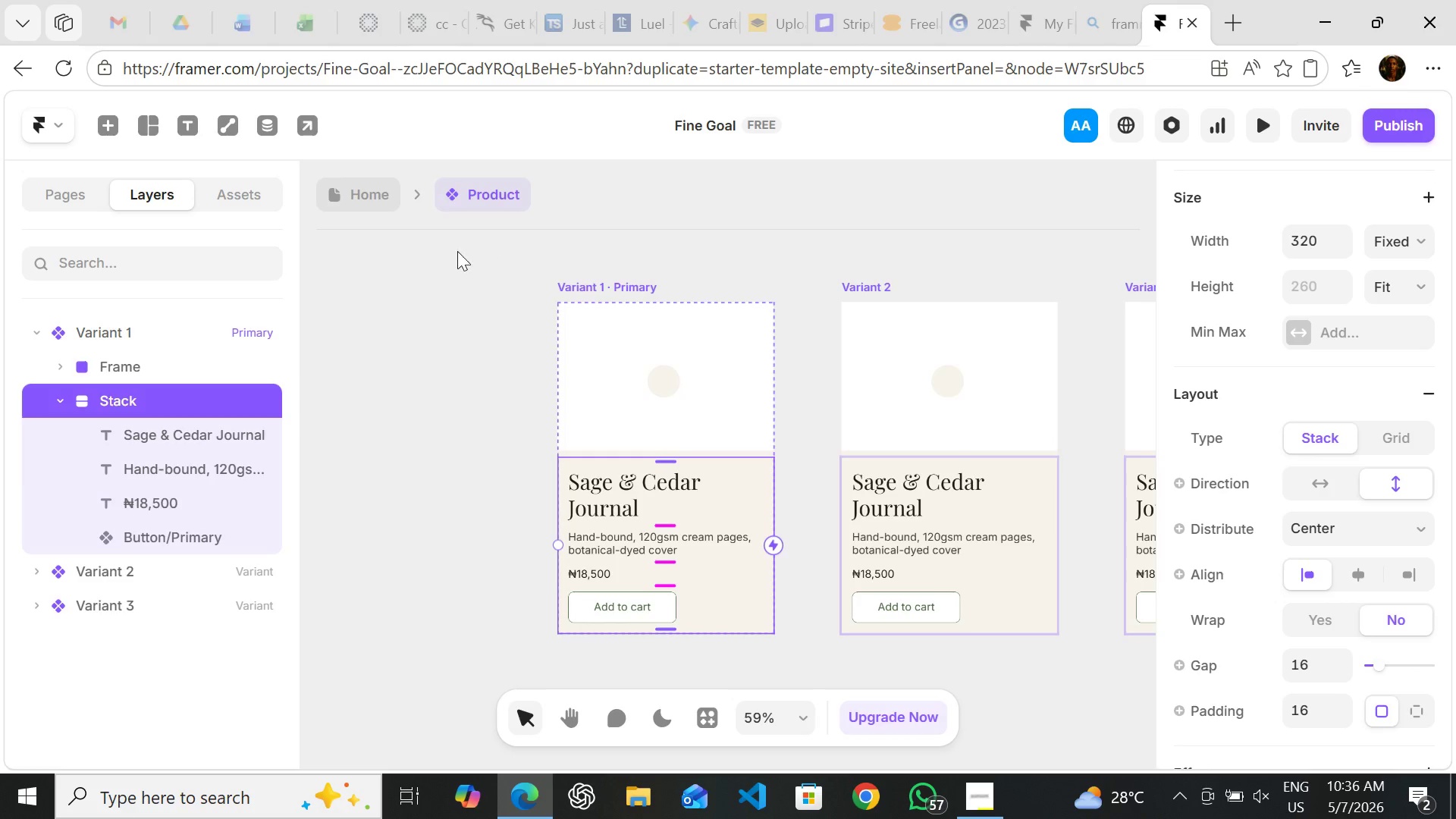 
left_click([1405, 577])
 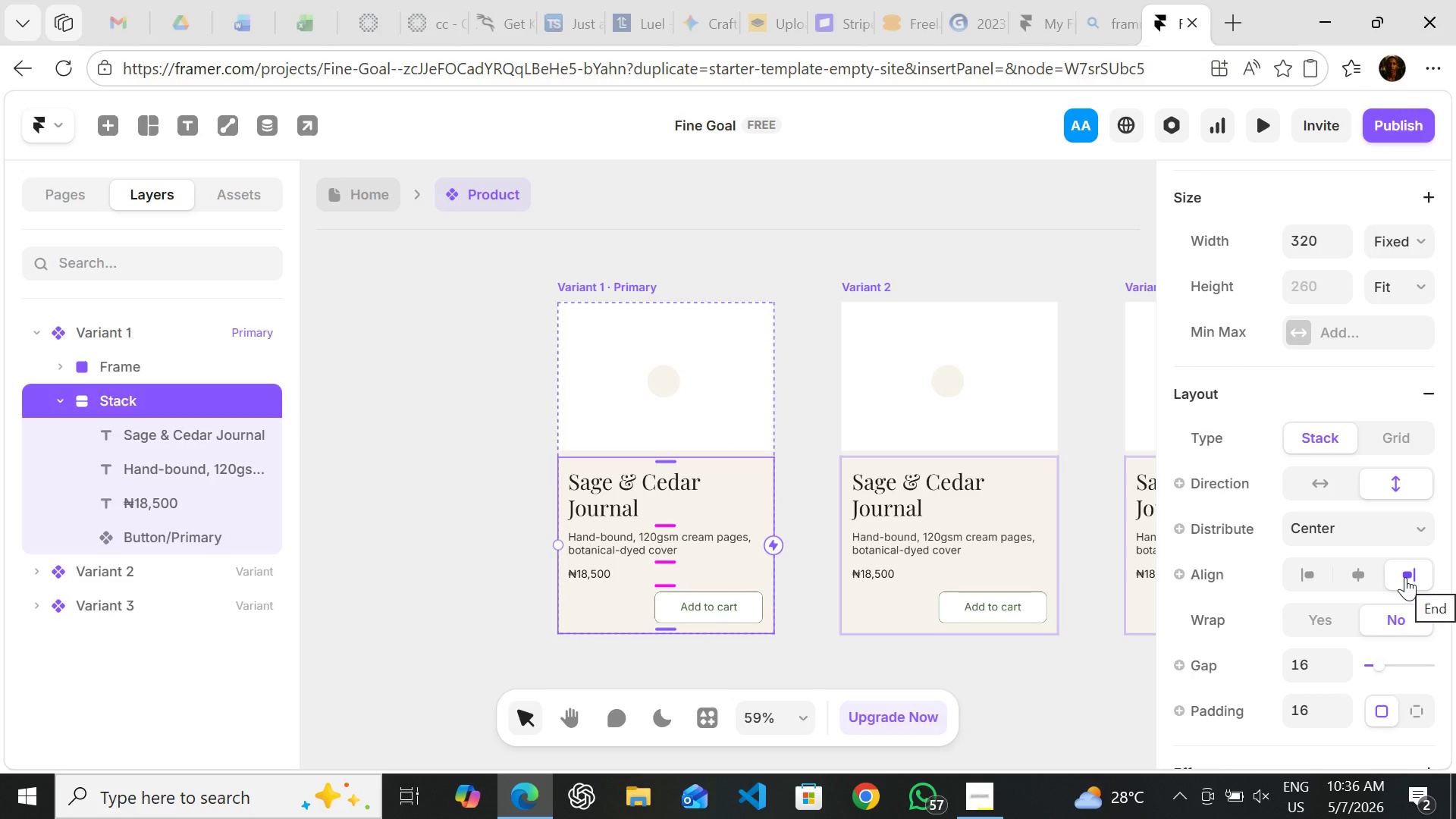 
wait(9.17)
 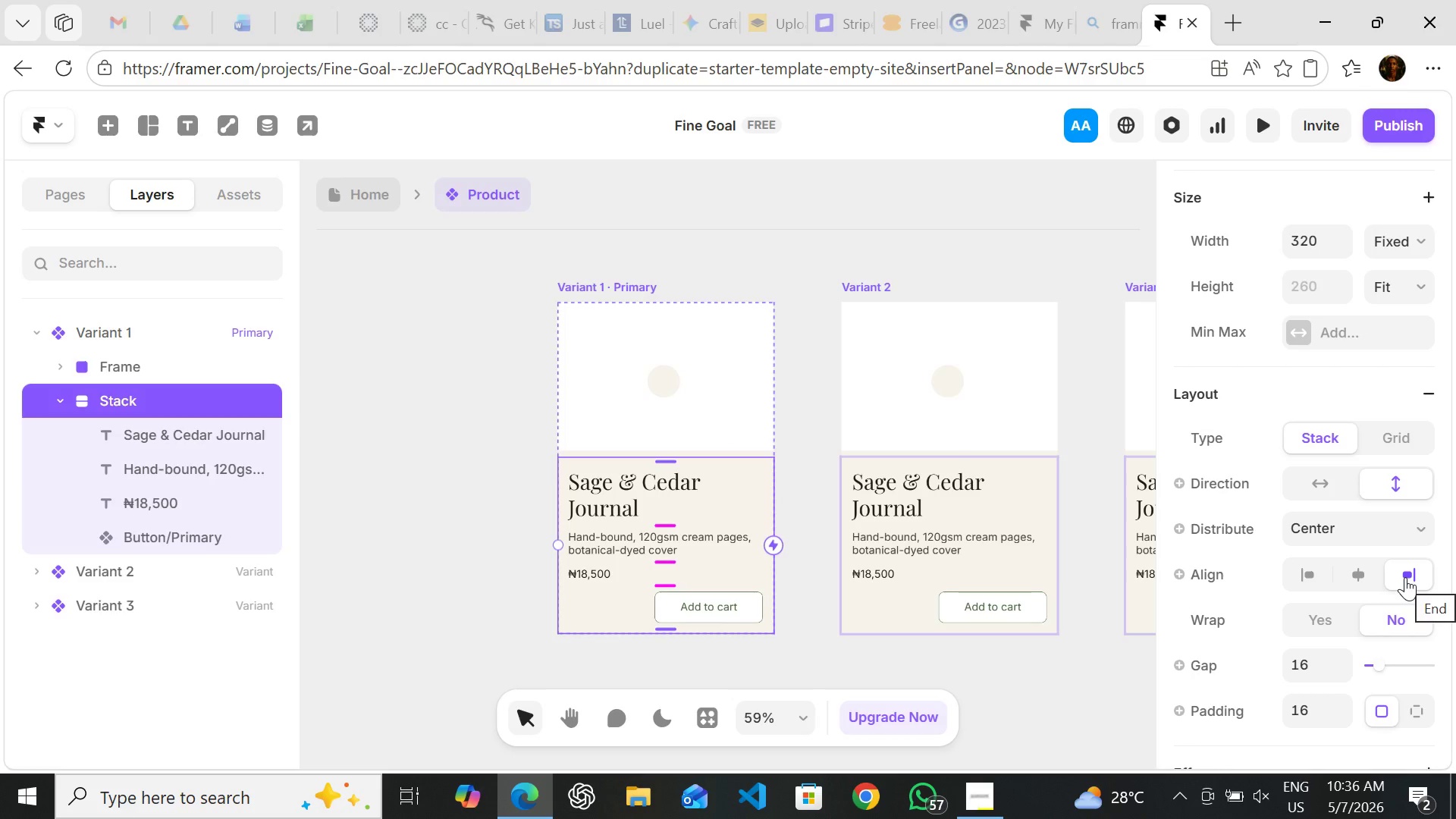 
left_click([629, 289])
 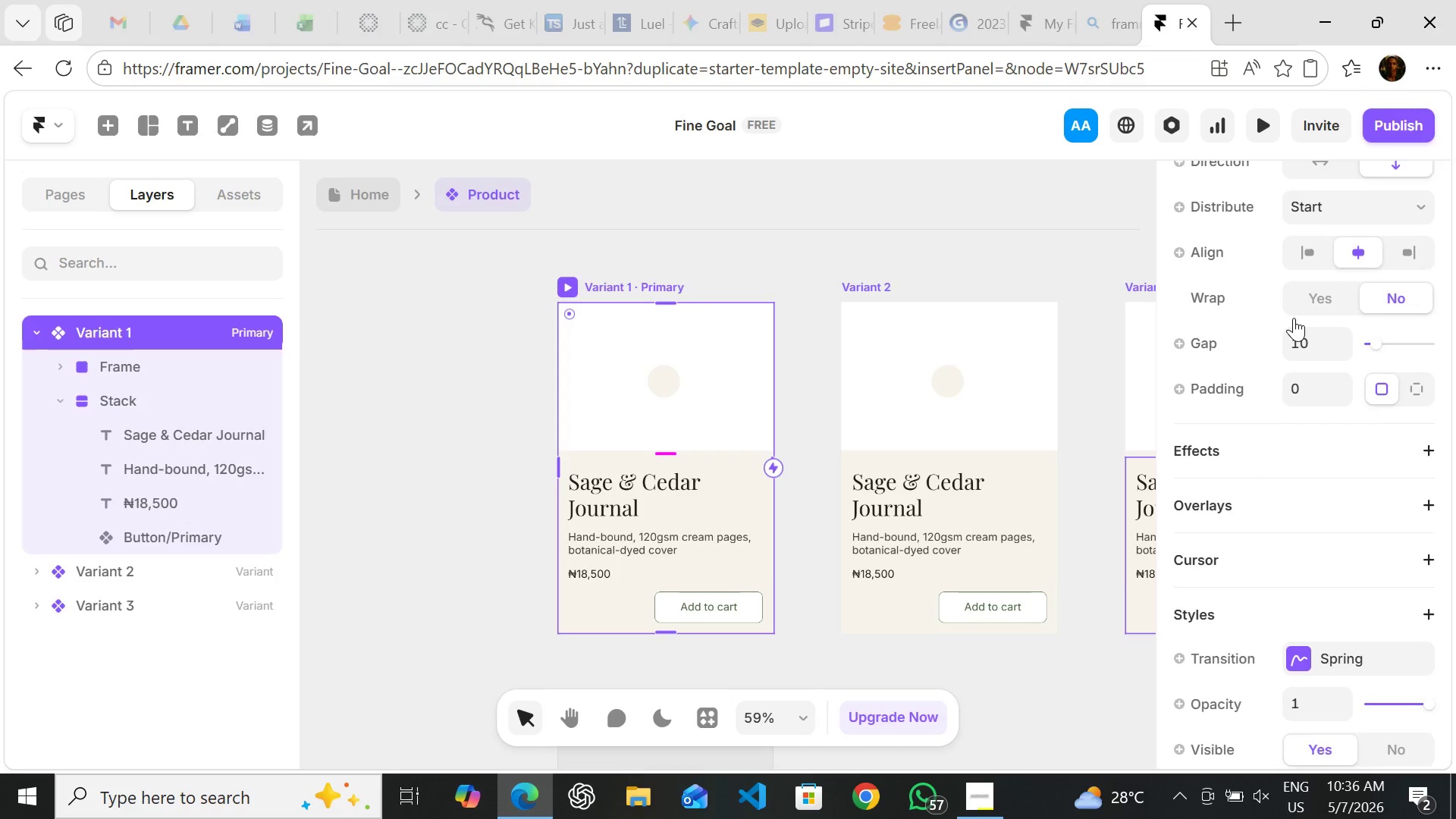 
left_click([1307, 381])
 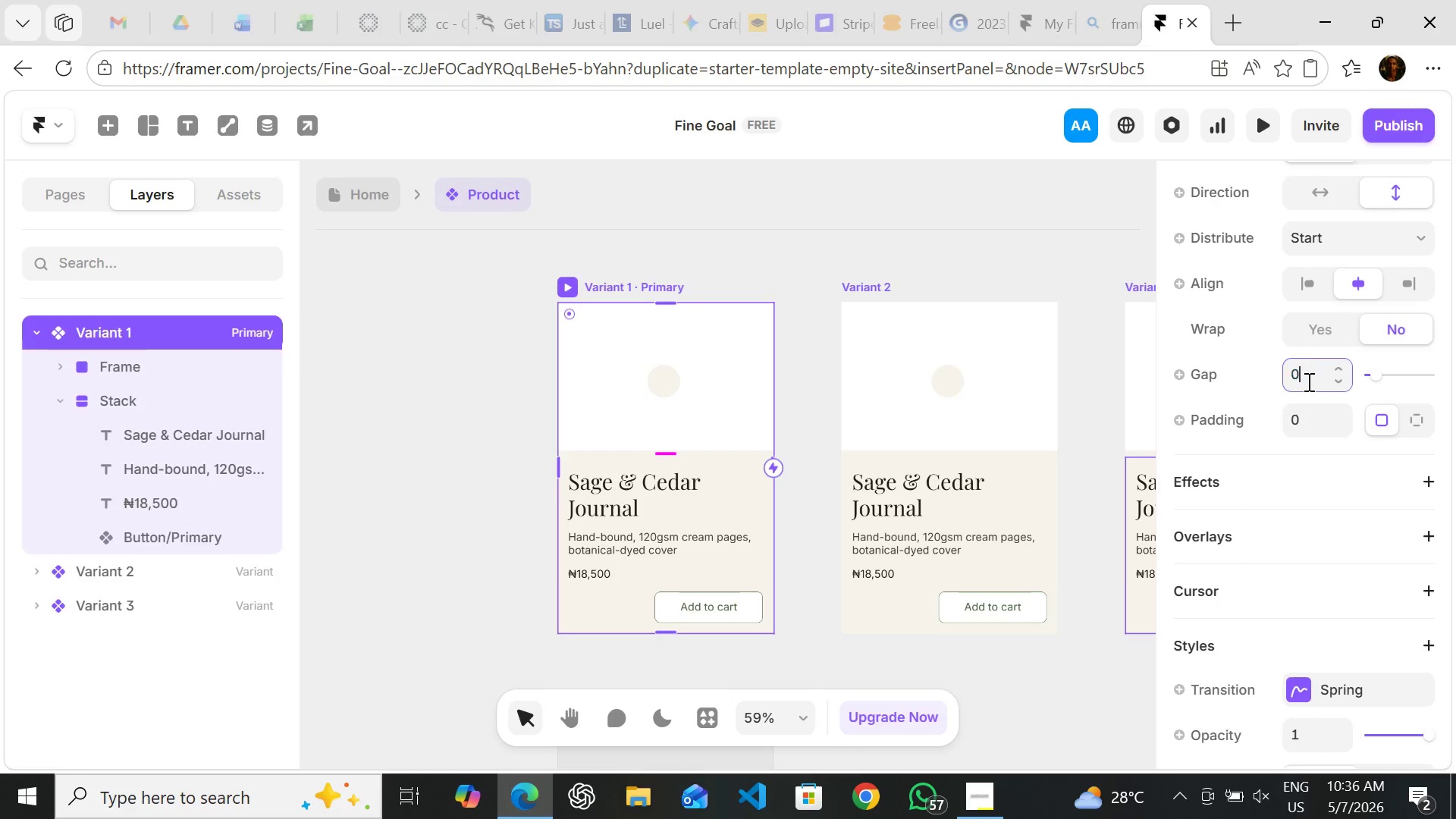 
key(0)
 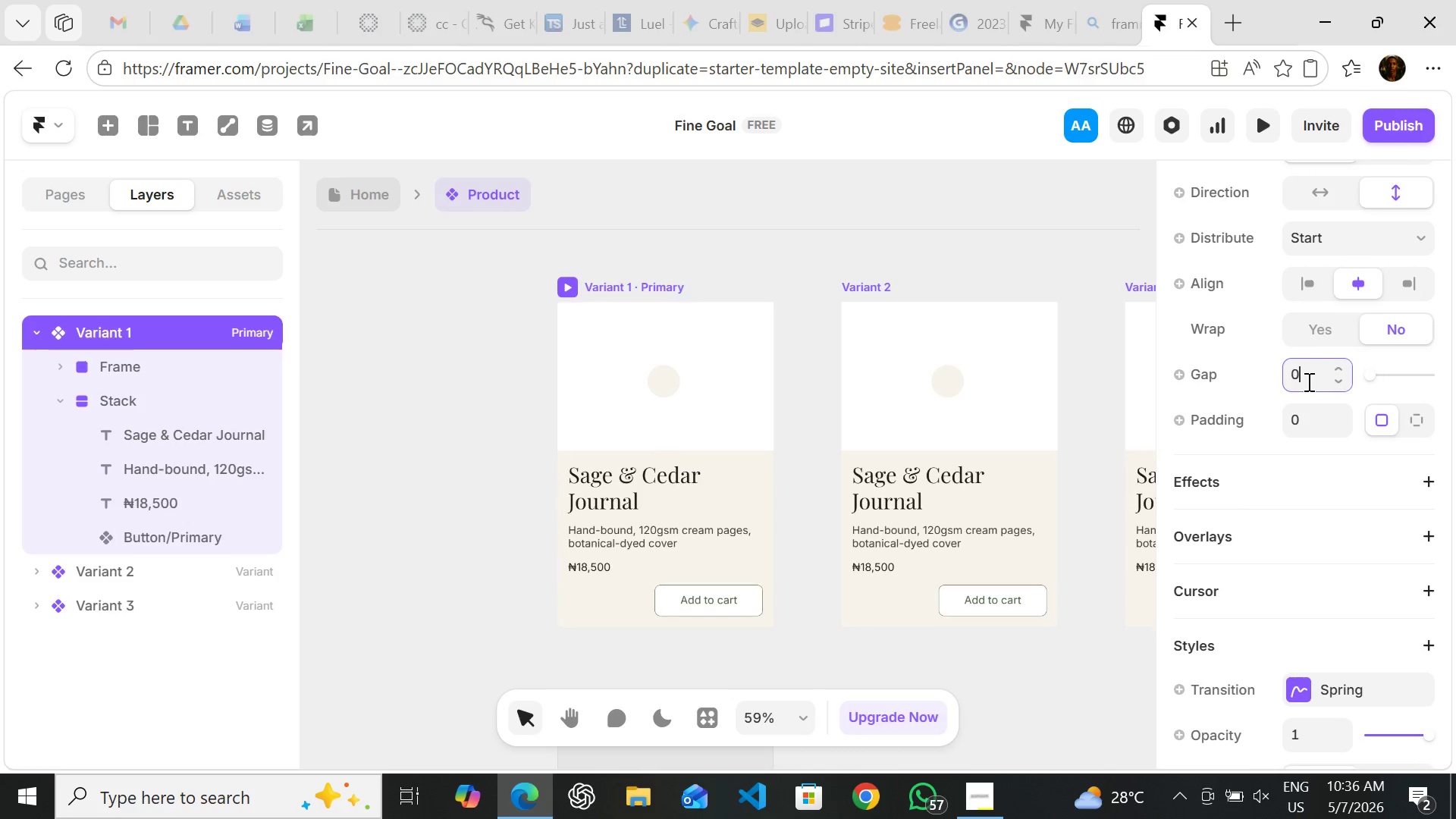 
key(Enter)
 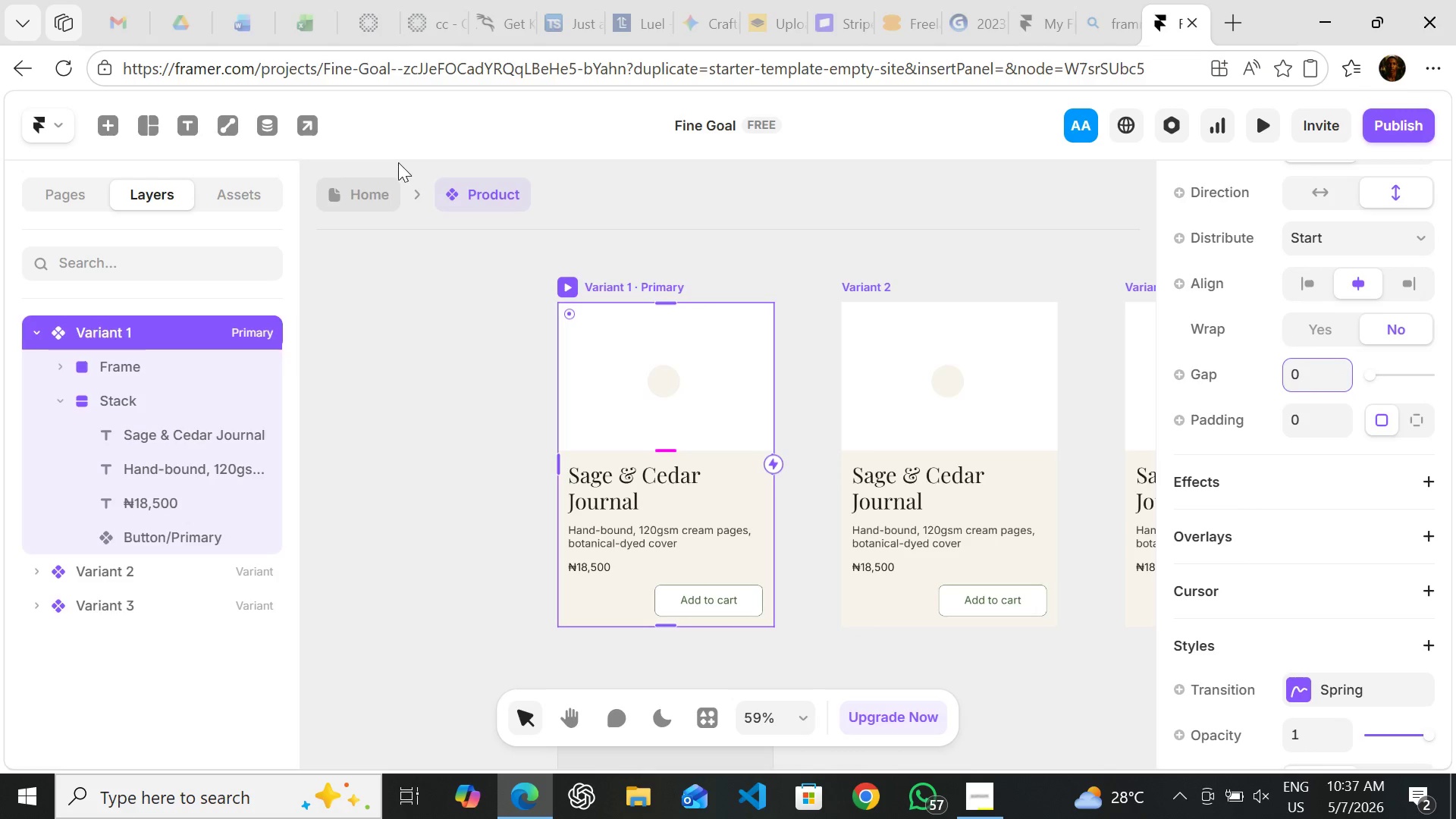 
double_click([365, 188])
 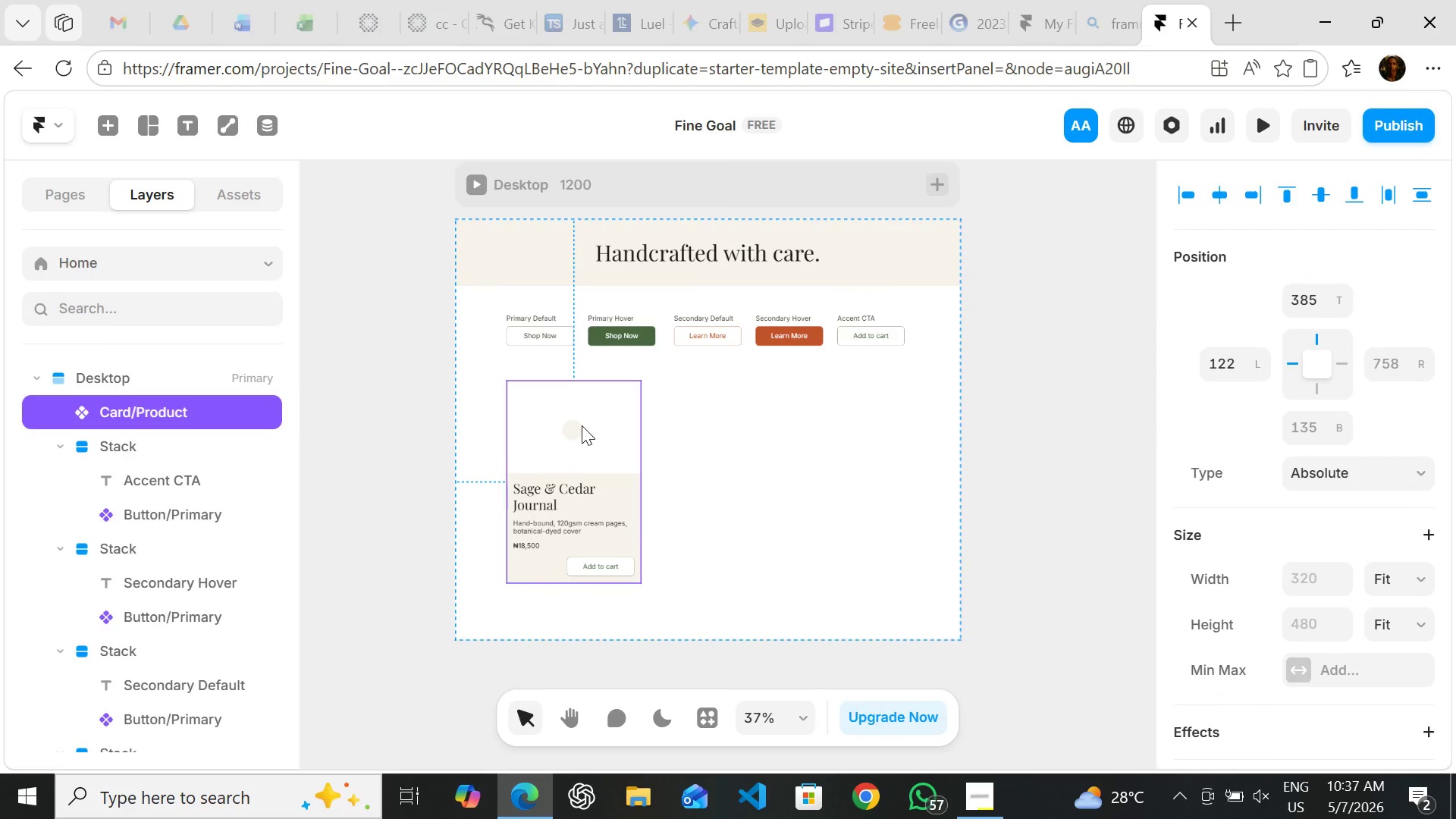 
wait(7.31)
 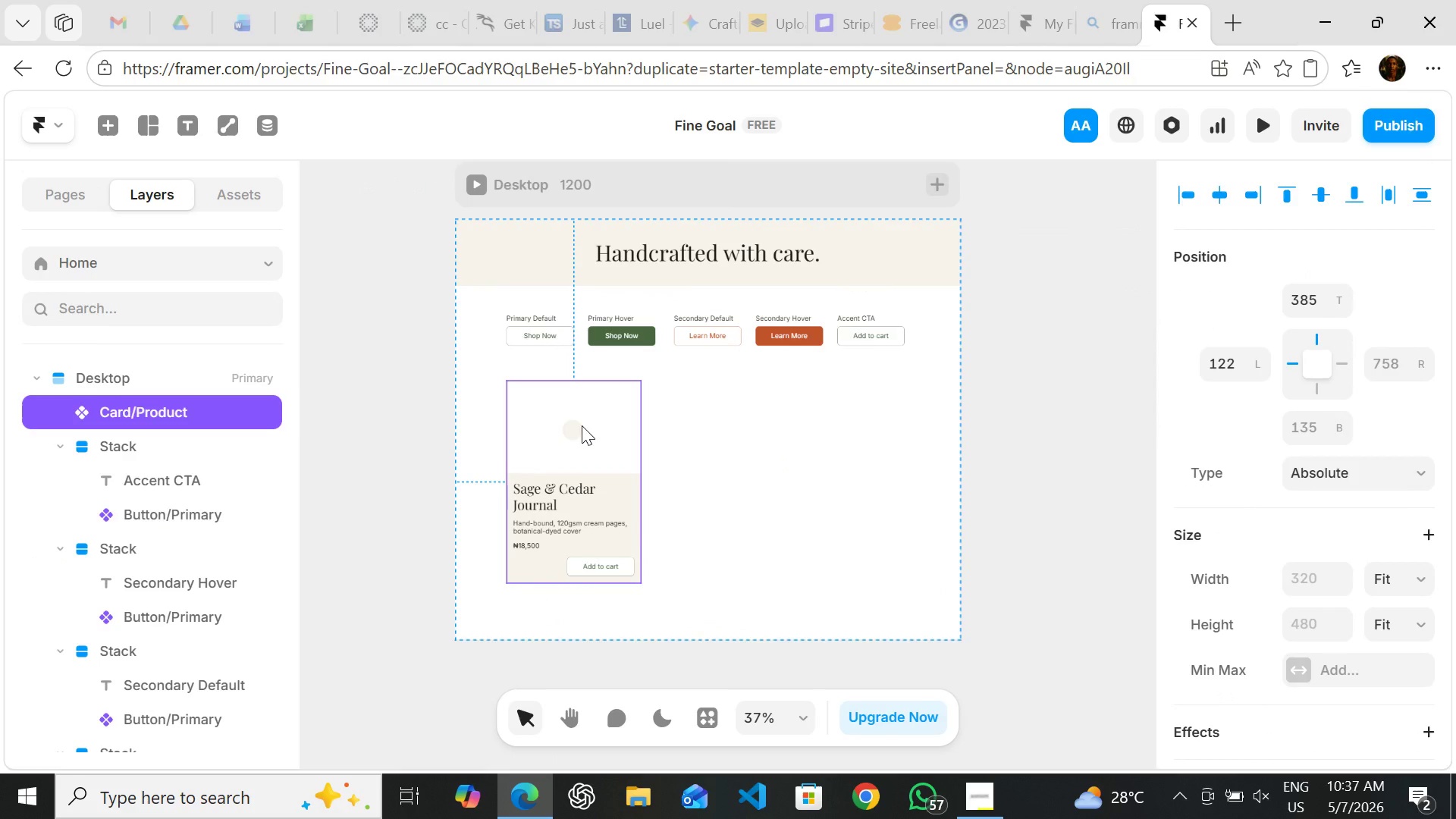 
left_click([993, 798])